 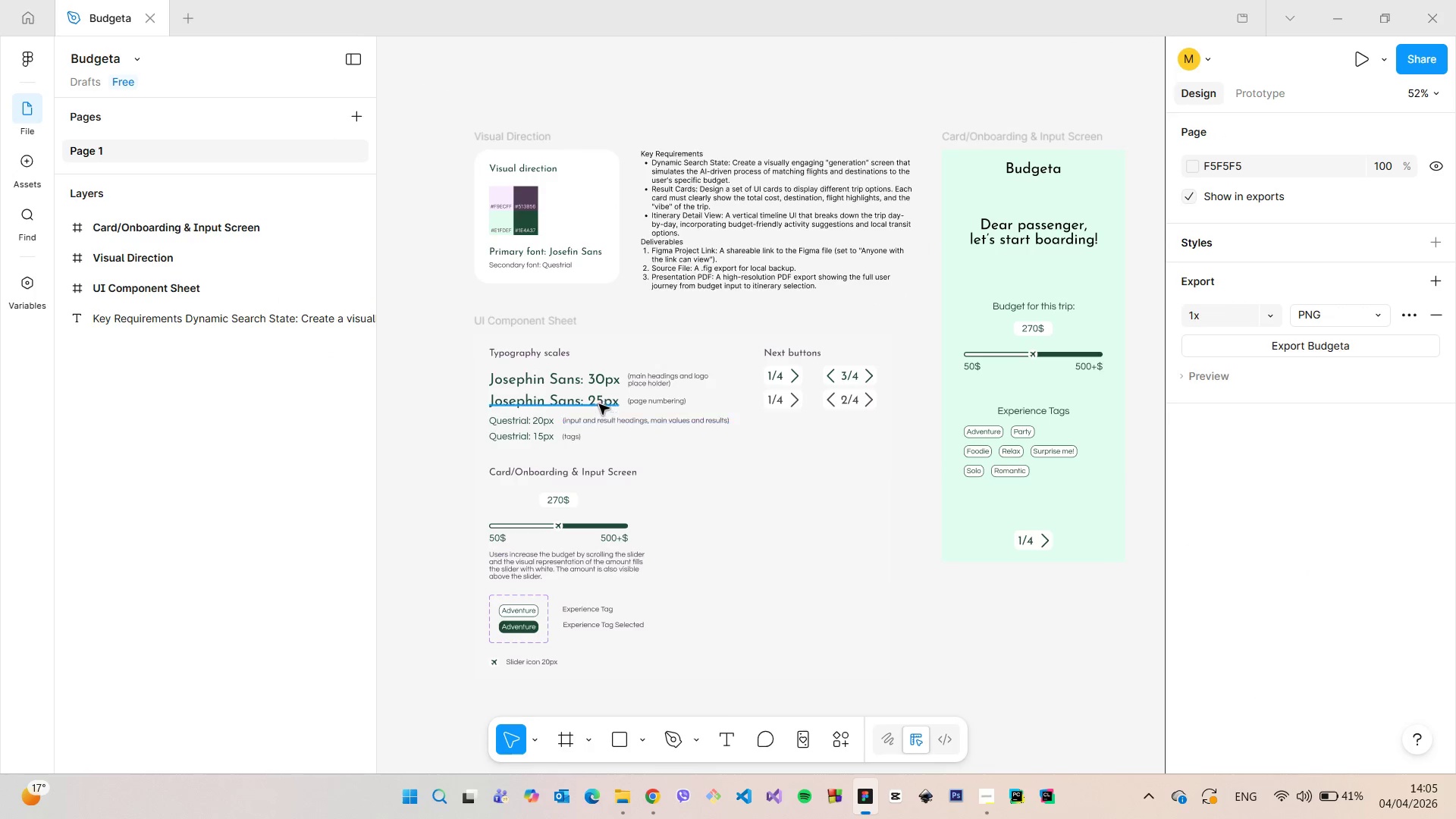 
scroll: coordinate [559, 585], scroll_direction: down, amount: 4.0
 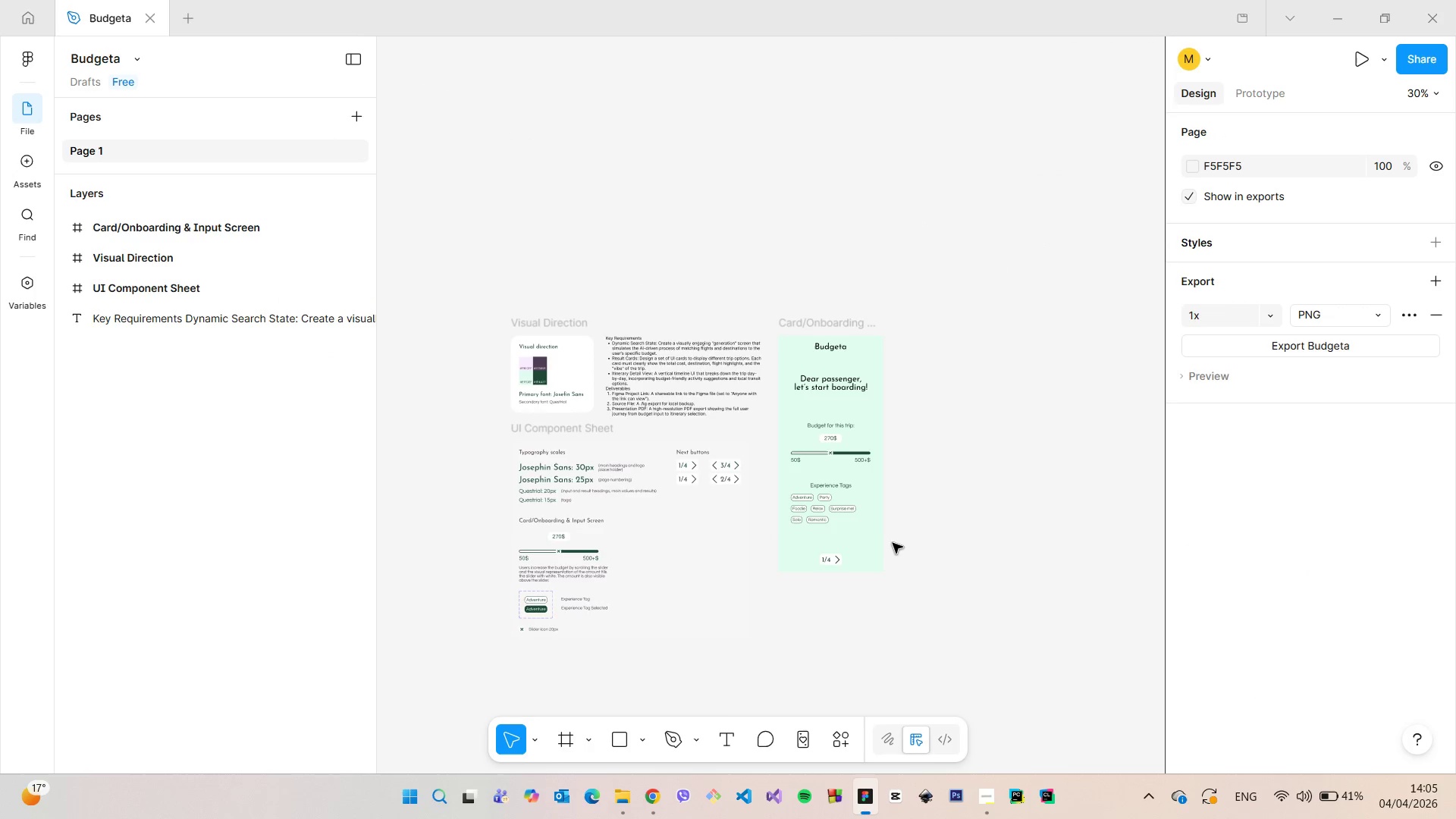 
scroll: coordinate [1037, 414], scroll_direction: up, amount: 7.0
 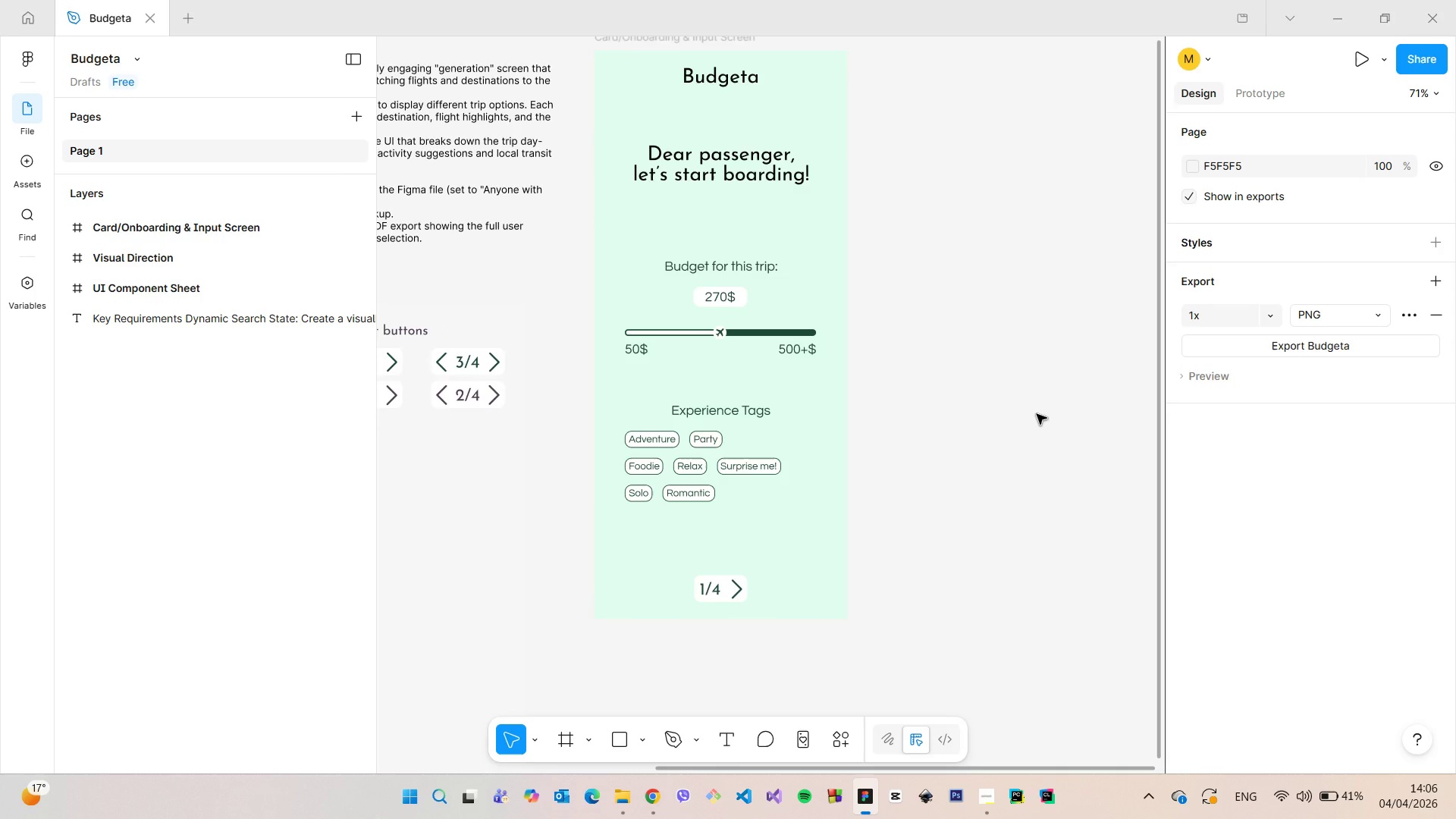 
scroll: coordinate [1036, 414], scroll_direction: down, amount: 4.0
 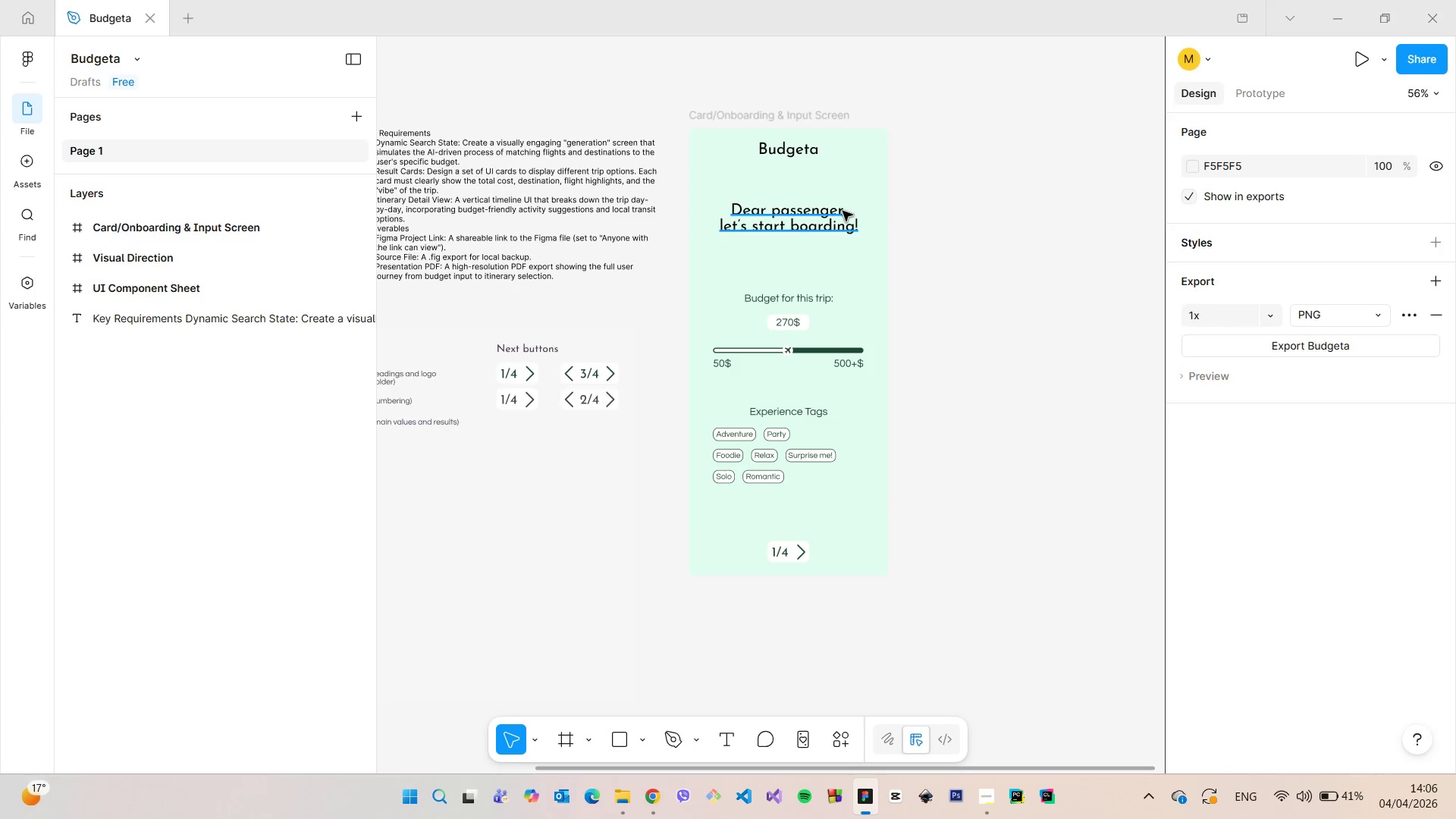 
scroll: coordinate [749, 185], scroll_direction: up, amount: 9.0
 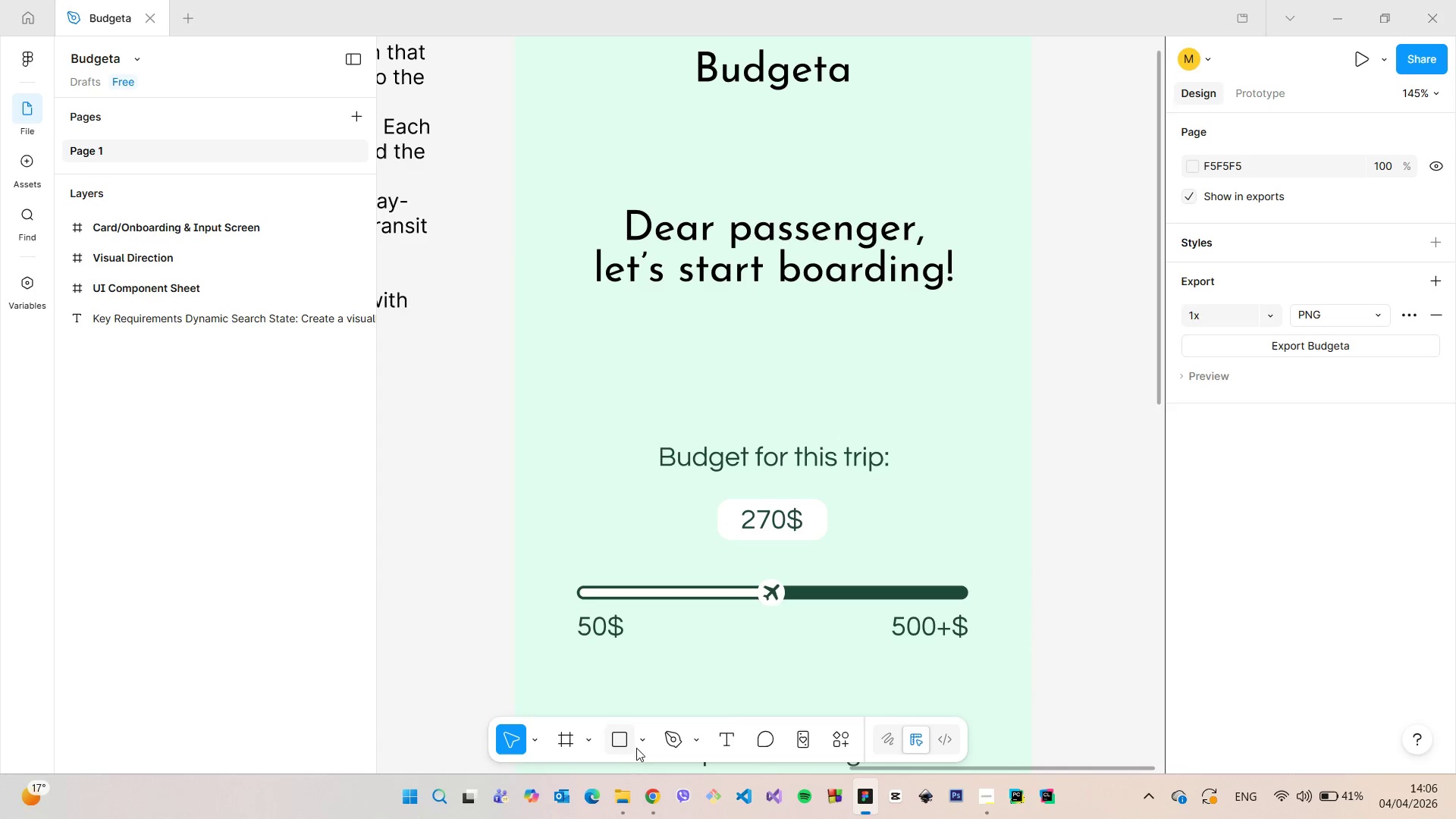 
left_click([637, 745])
 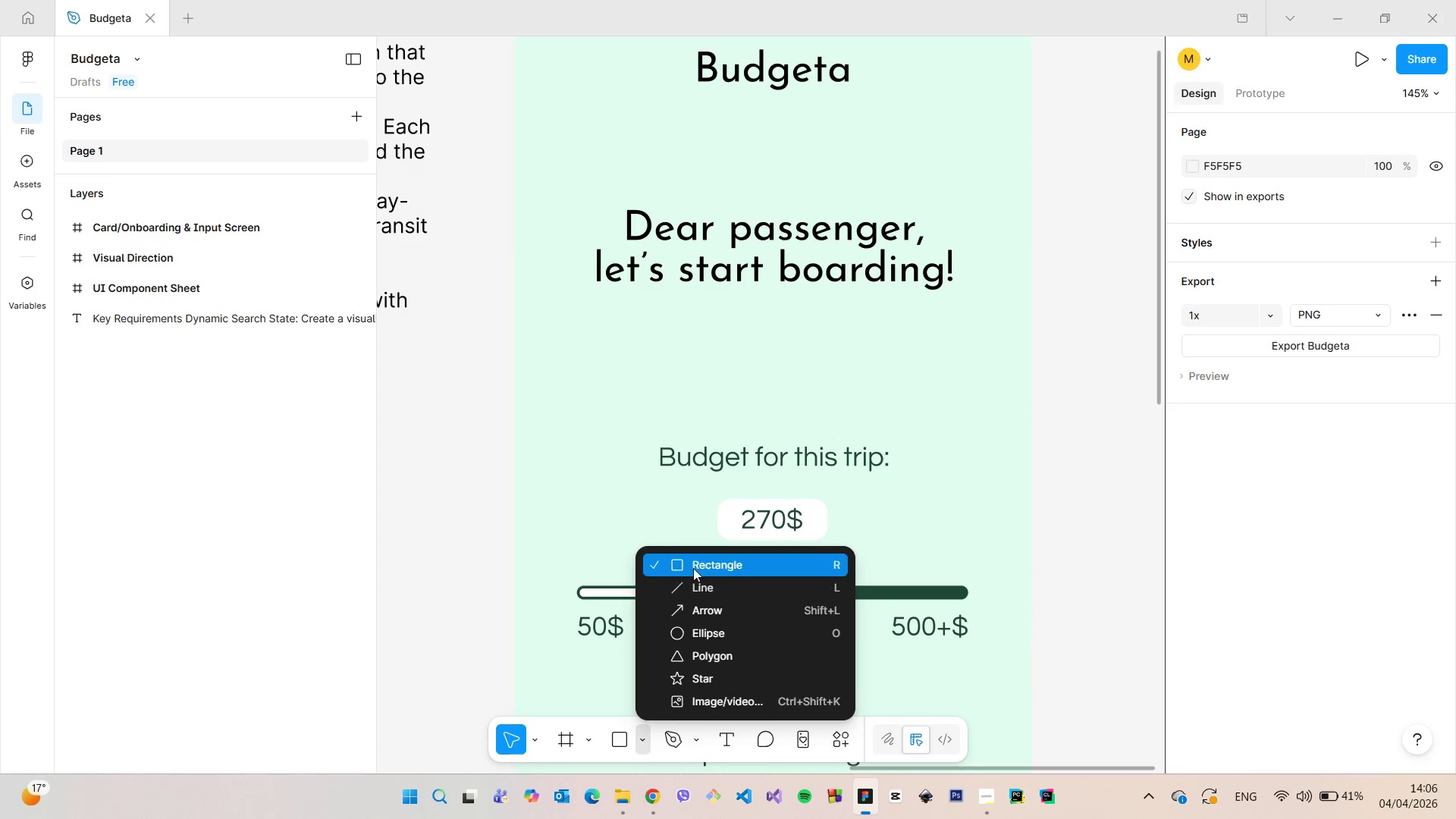 
left_click([693, 568])
 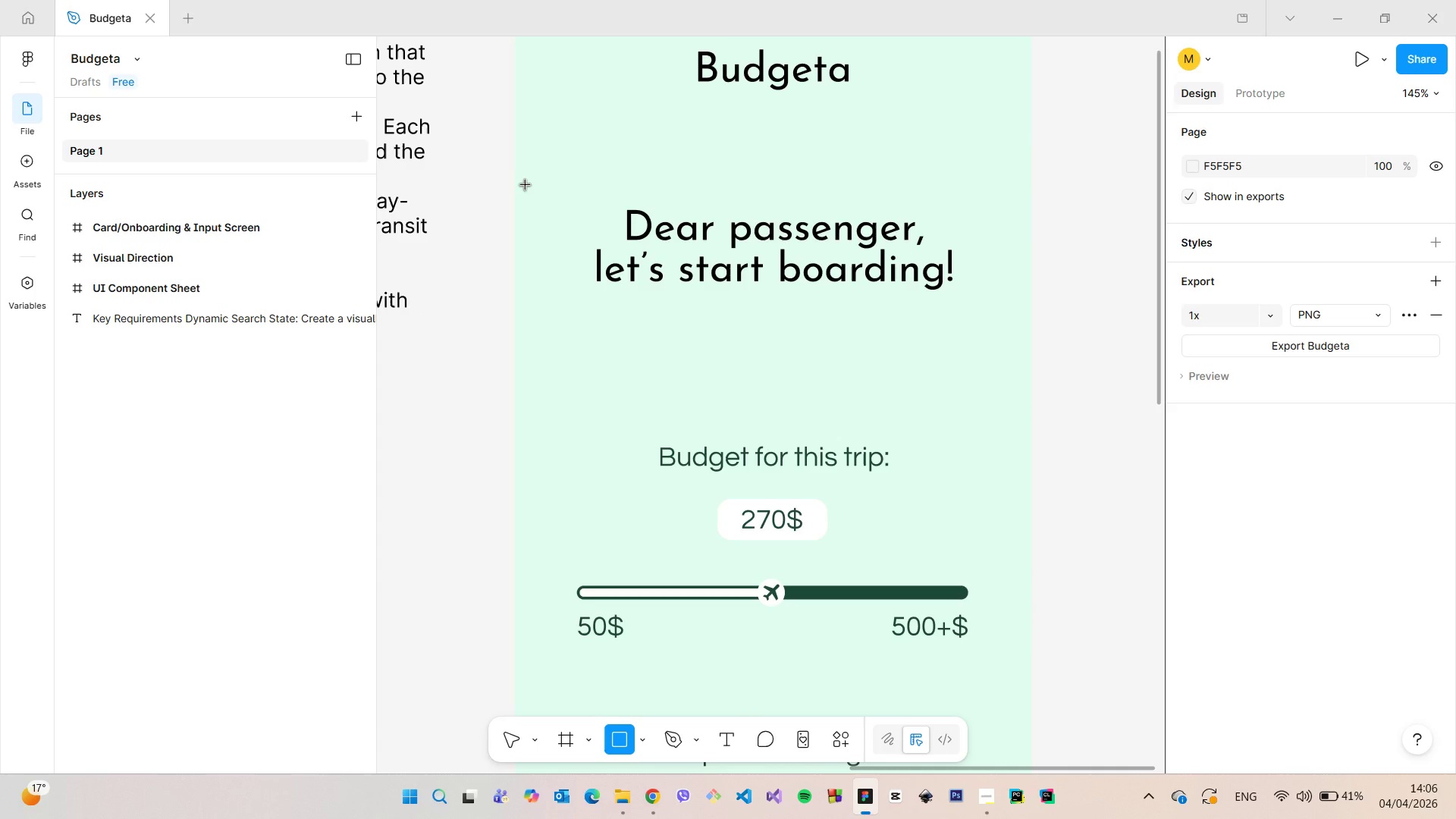 
left_click_drag(start_coordinate=[525, 185], to_coordinate=[1028, 312])
 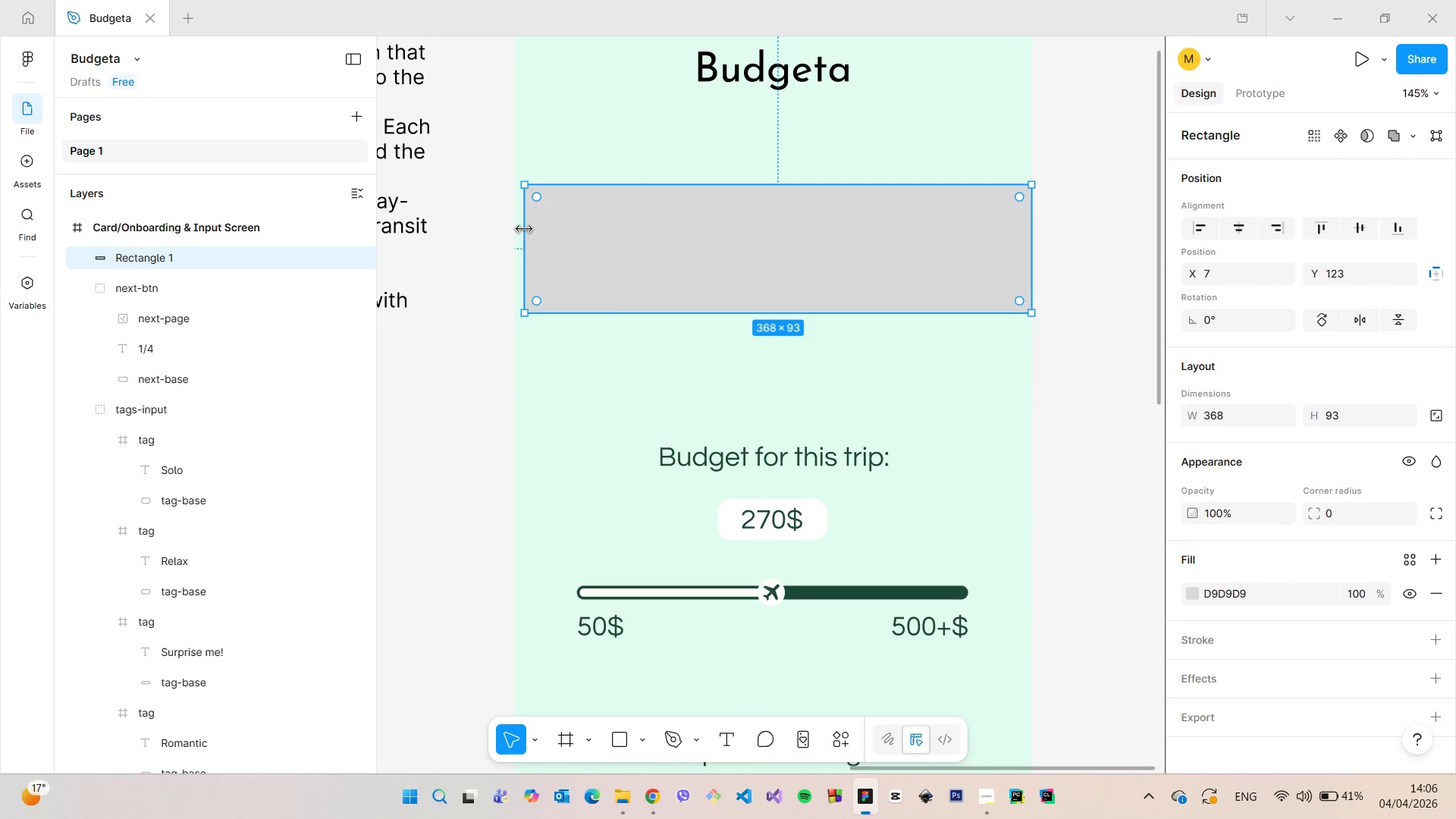 
left_click_drag(start_coordinate=[524, 228], to_coordinate=[518, 228])
 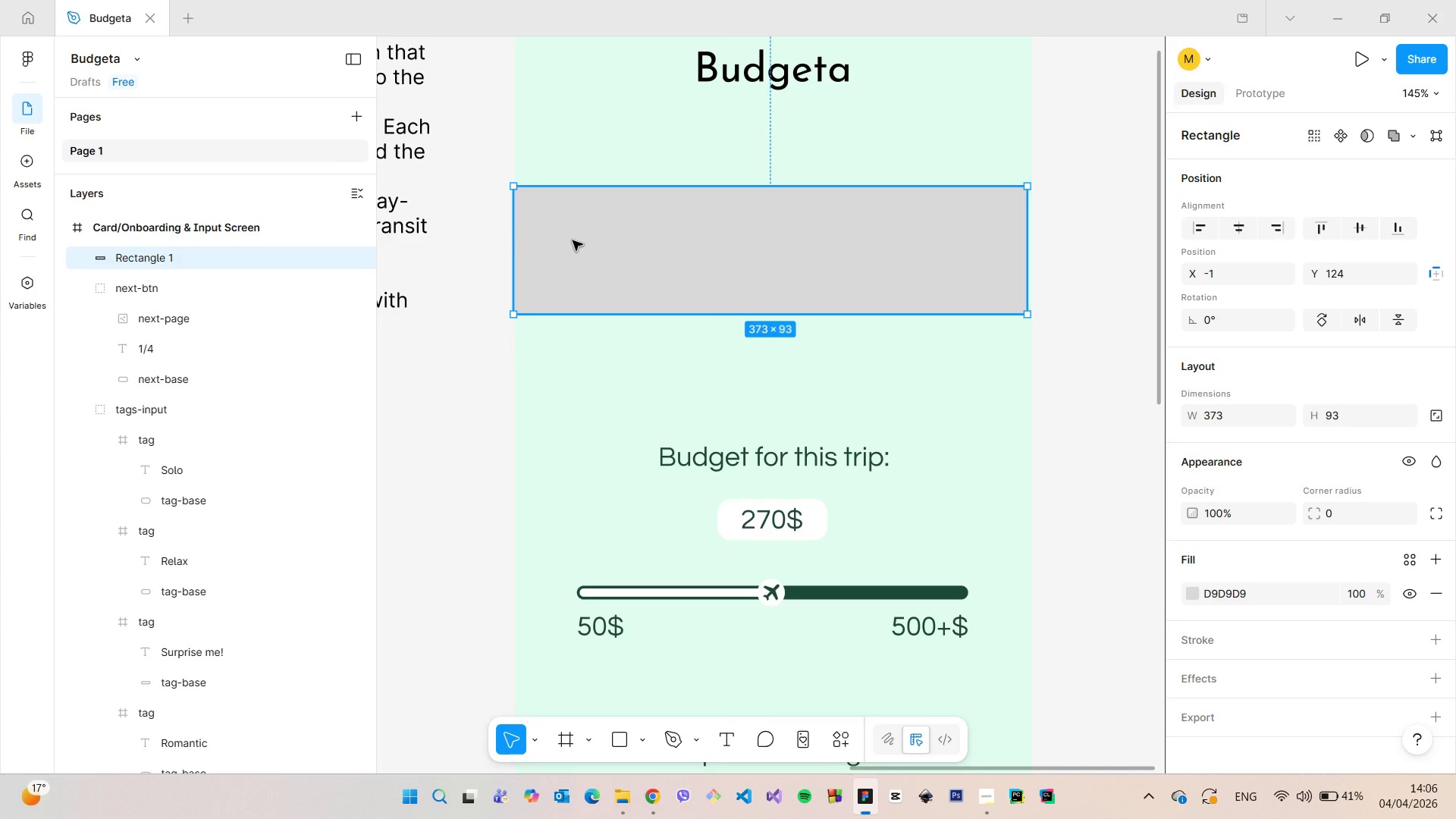 
wait(10.59)
 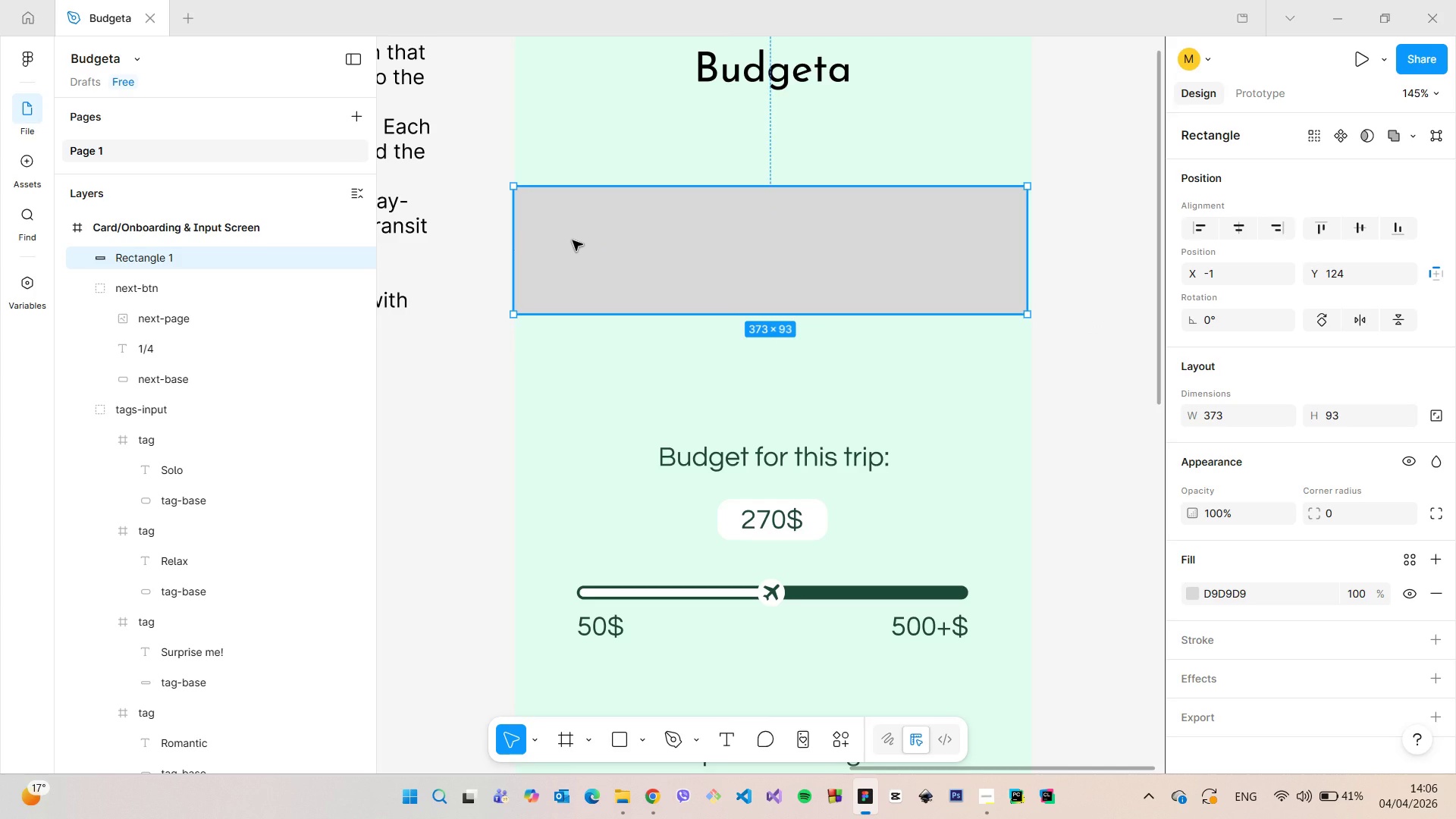 
left_click_drag(start_coordinate=[1028, 244], to_coordinate=[1017, 248])
 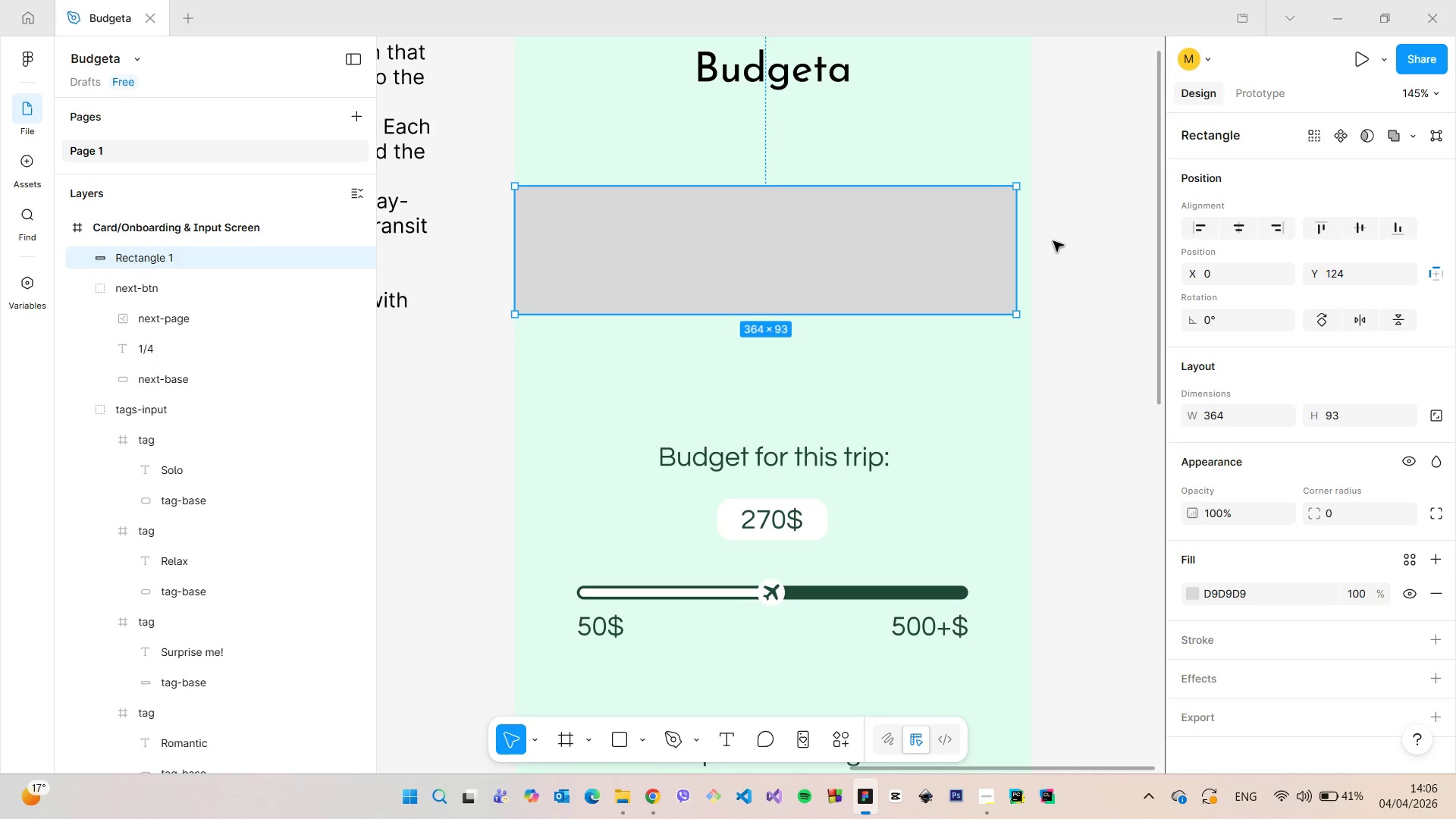 
scroll: coordinate [1053, 241], scroll_direction: up, amount: 13.0
 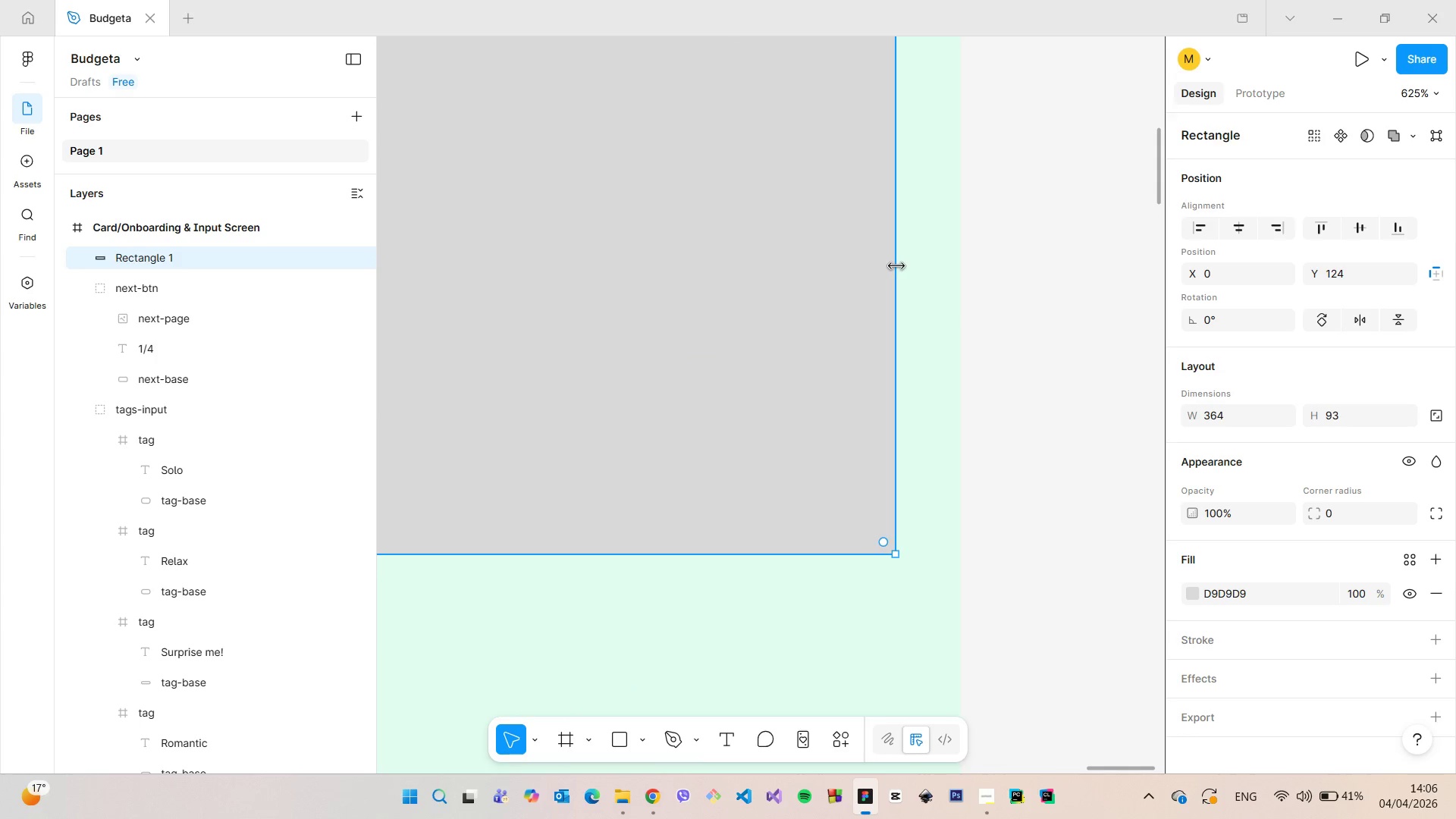 
left_click_drag(start_coordinate=[896, 266], to_coordinate=[959, 267])
 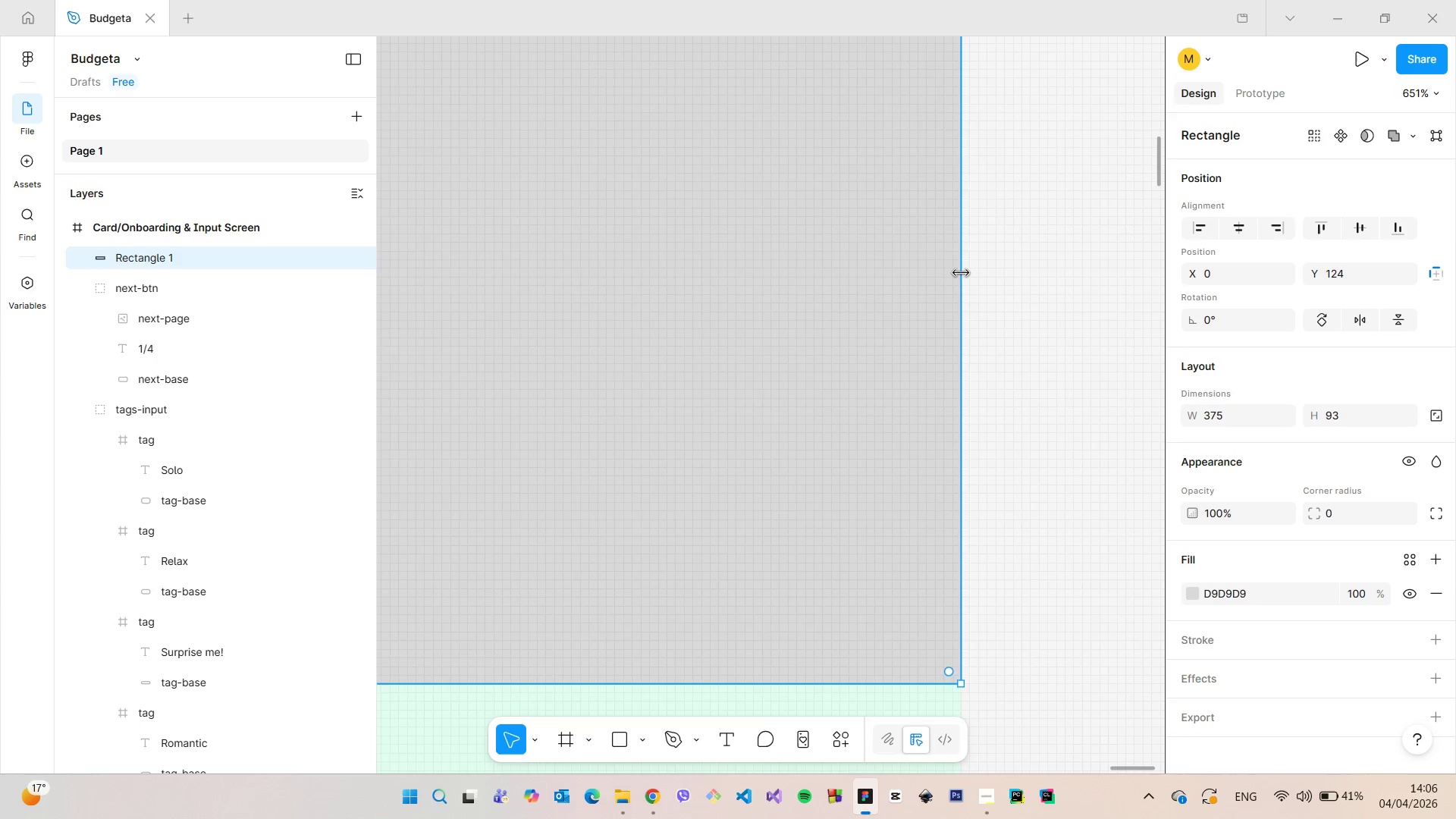 
scroll: coordinate [959, 278], scroll_direction: up, amount: 3.0
 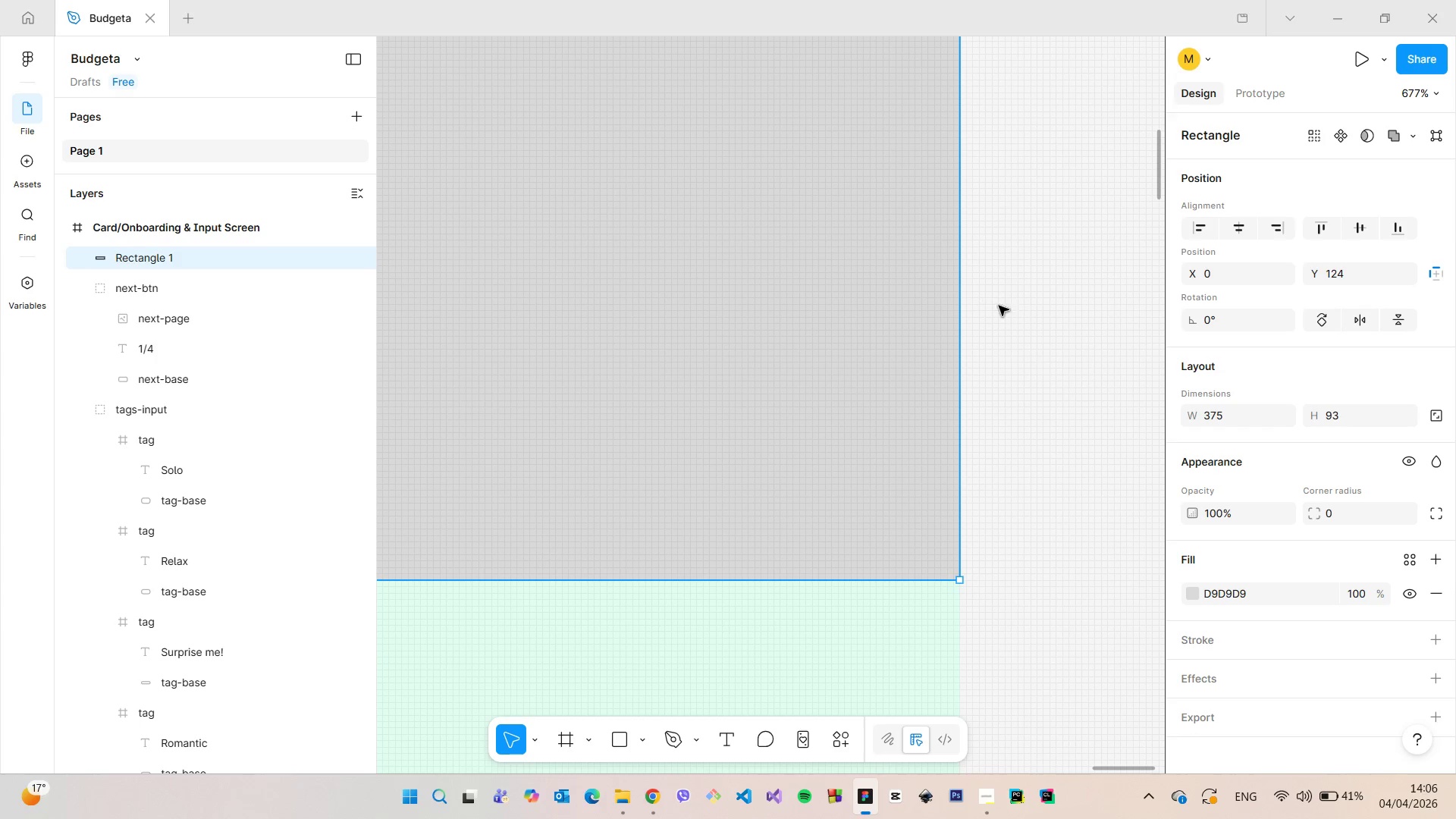 
scroll: coordinate [1003, 308], scroll_direction: down, amount: 16.0
 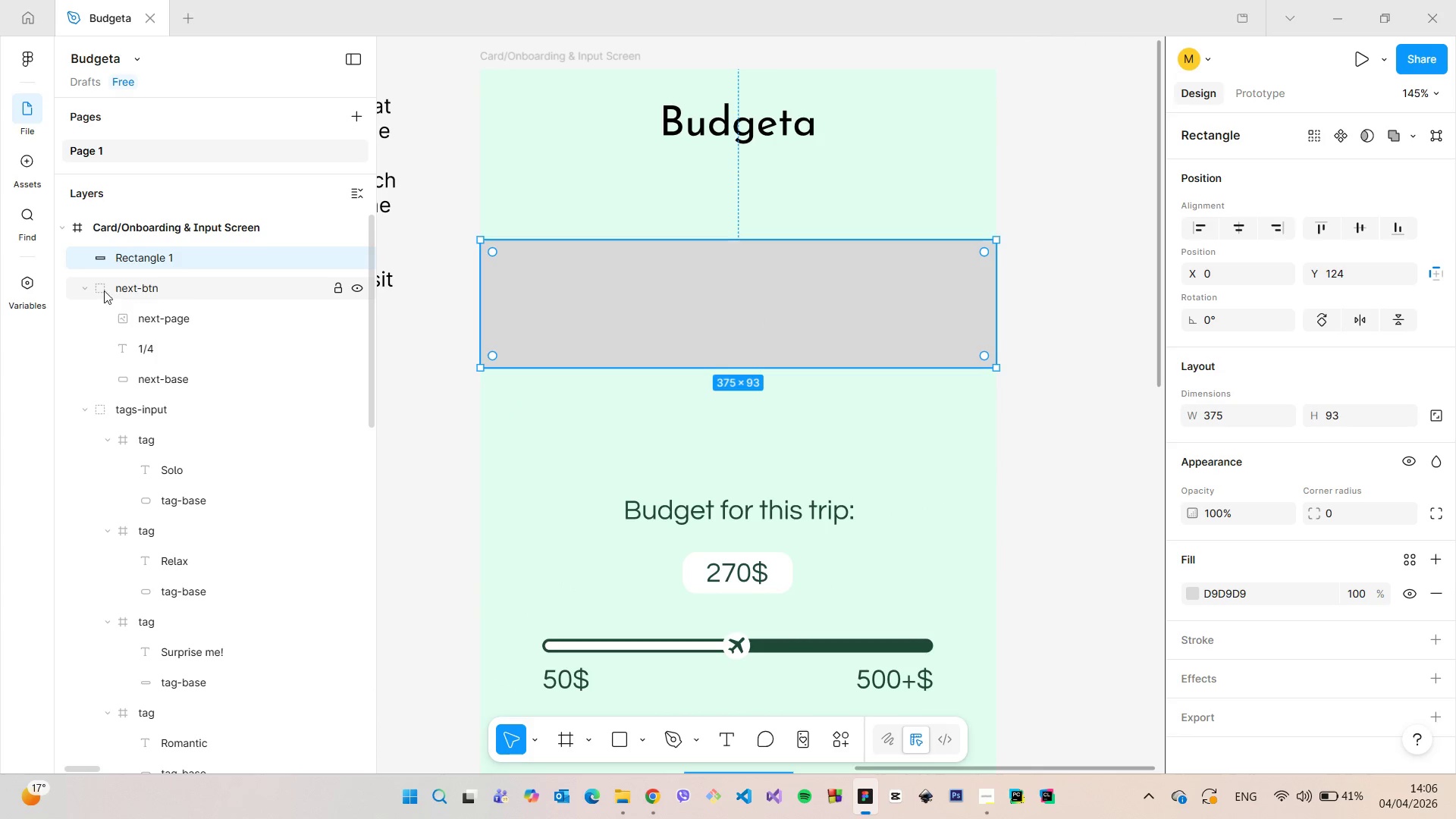 
left_click([92, 287])
 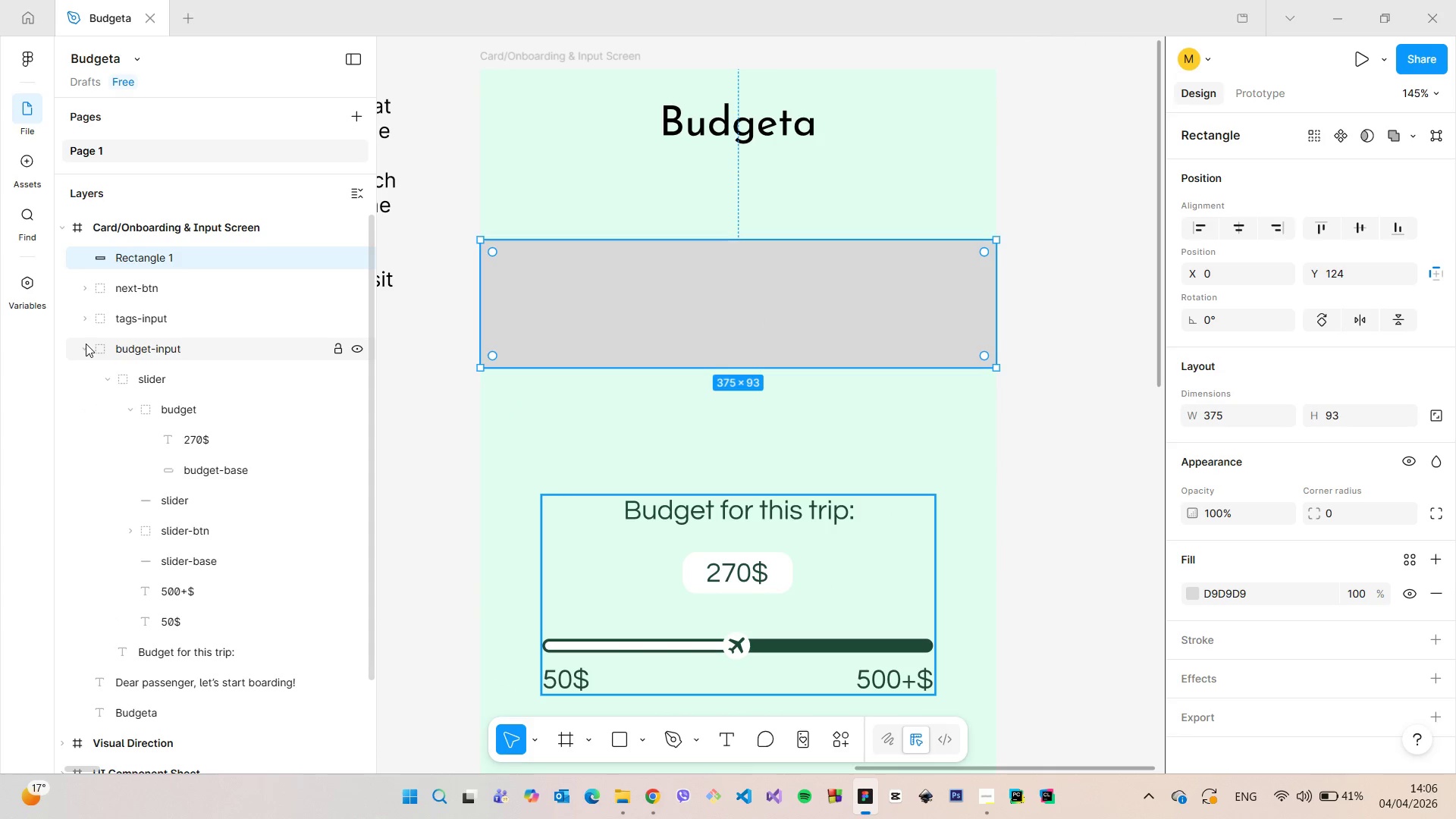 
left_click([84, 344])
 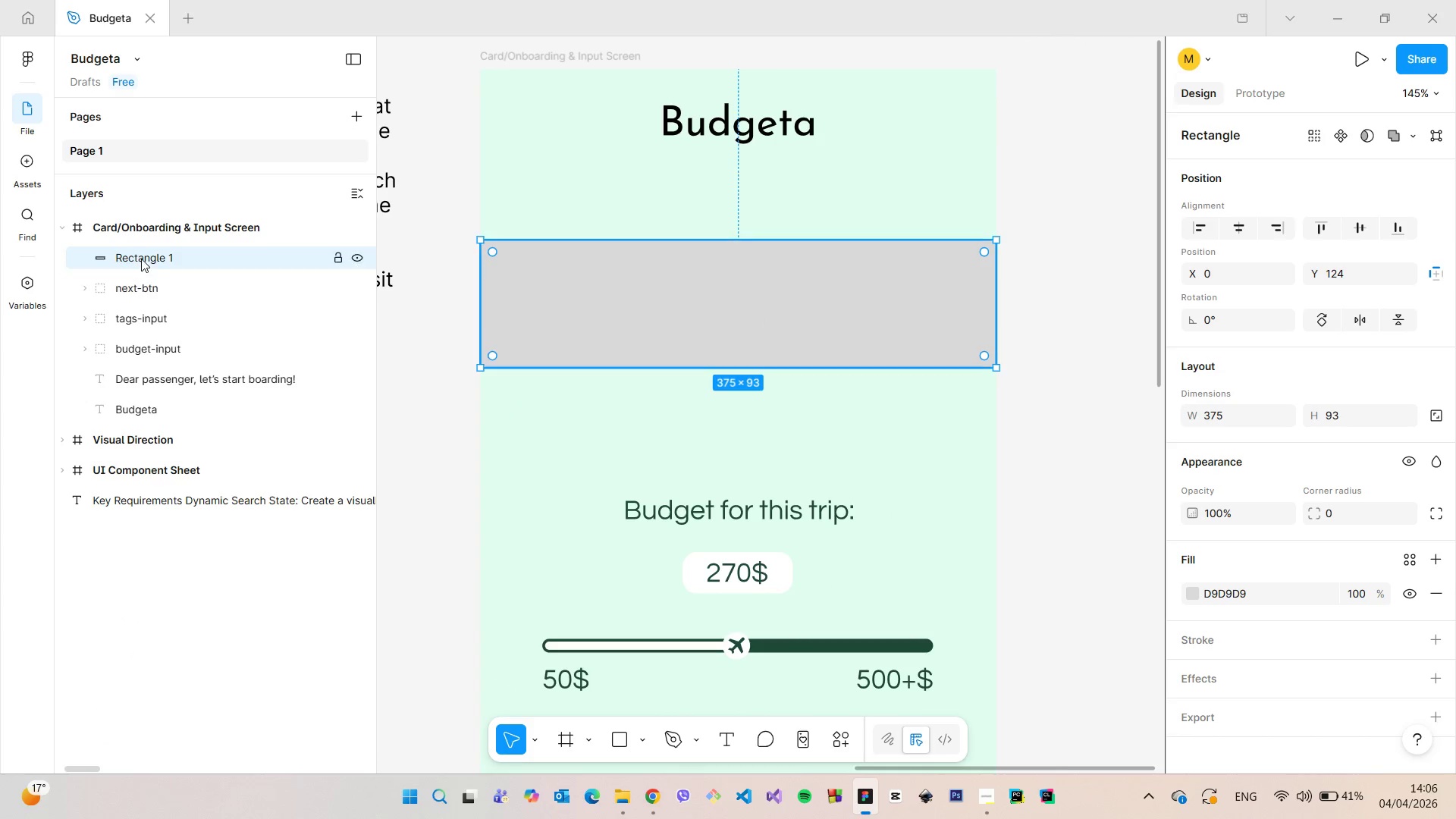 
left_click_drag(start_coordinate=[141, 259], to_coordinate=[165, 388])
 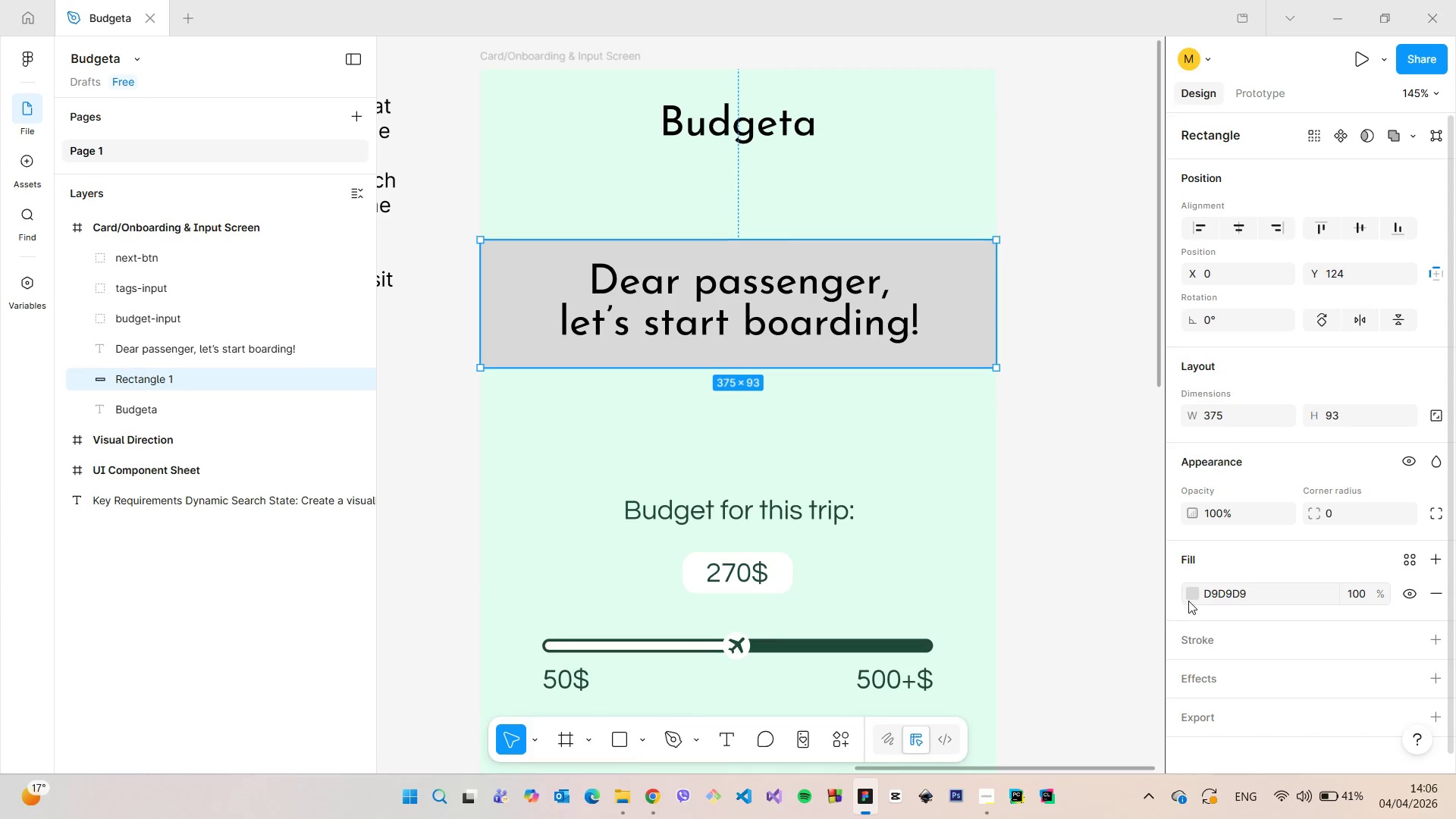 
left_click([1190, 599])
 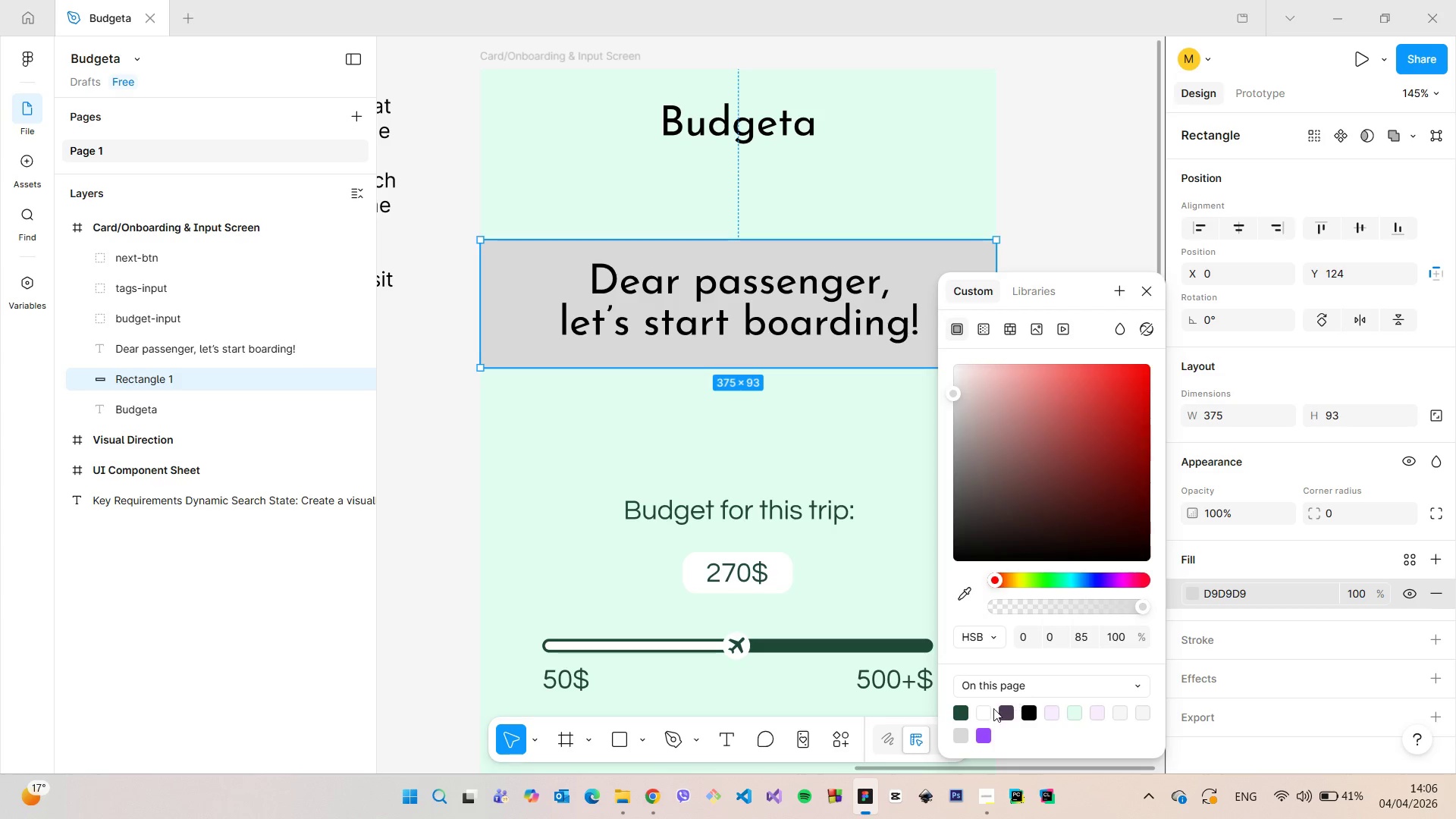 
left_click([983, 708])
 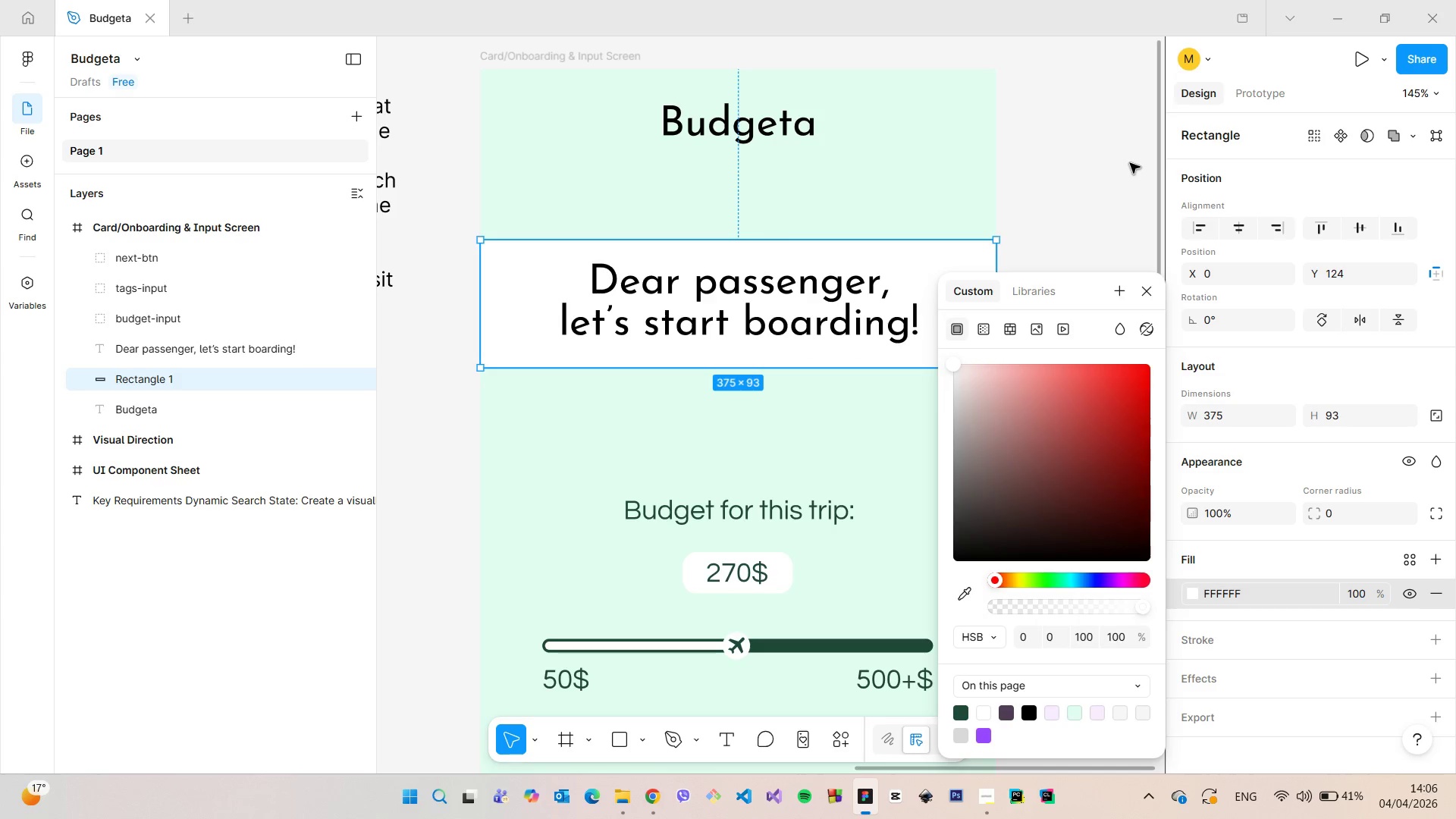 
left_click([1130, 163])
 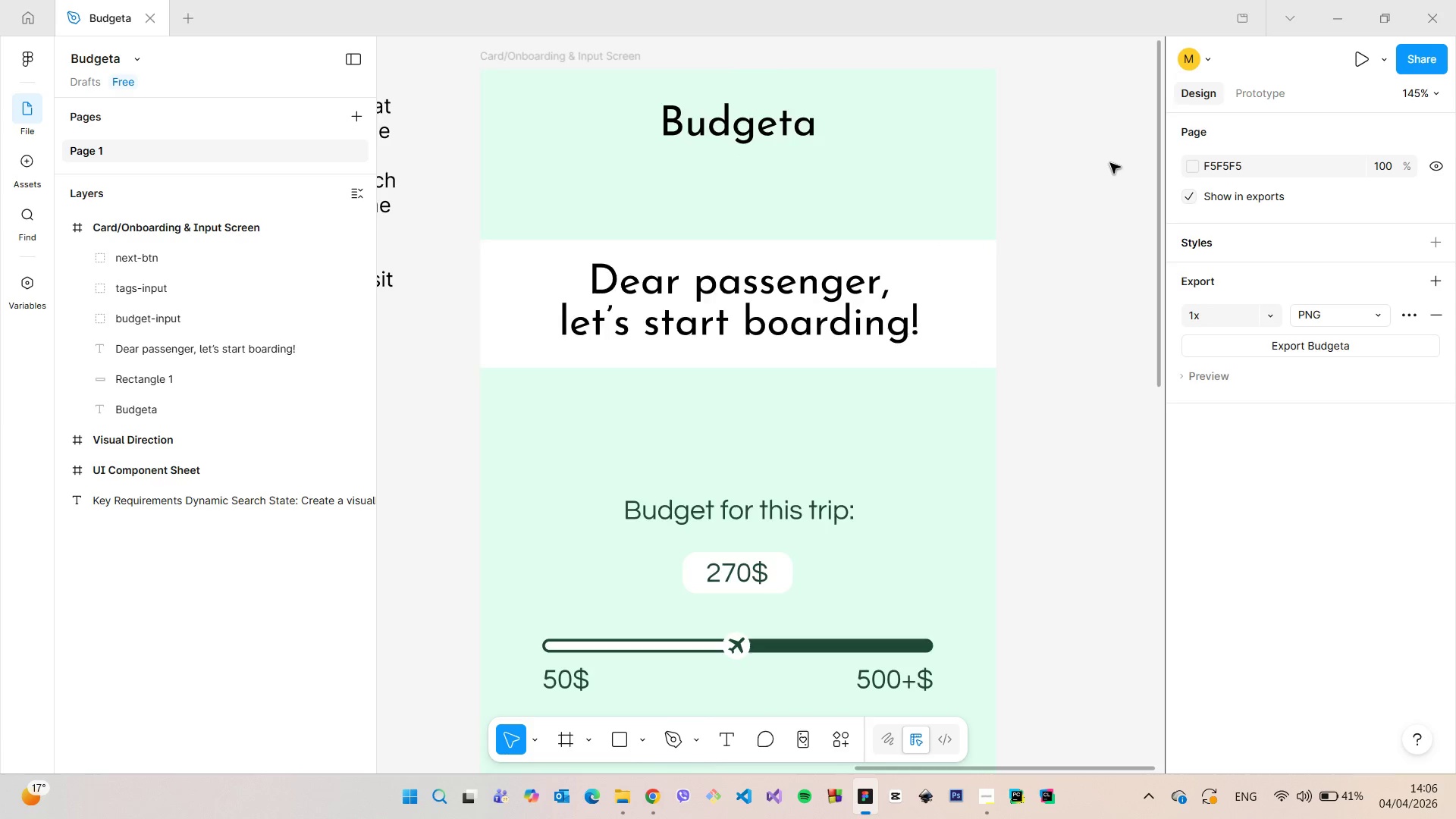 
scroll: coordinate [1109, 163], scroll_direction: down, amount: 5.0
 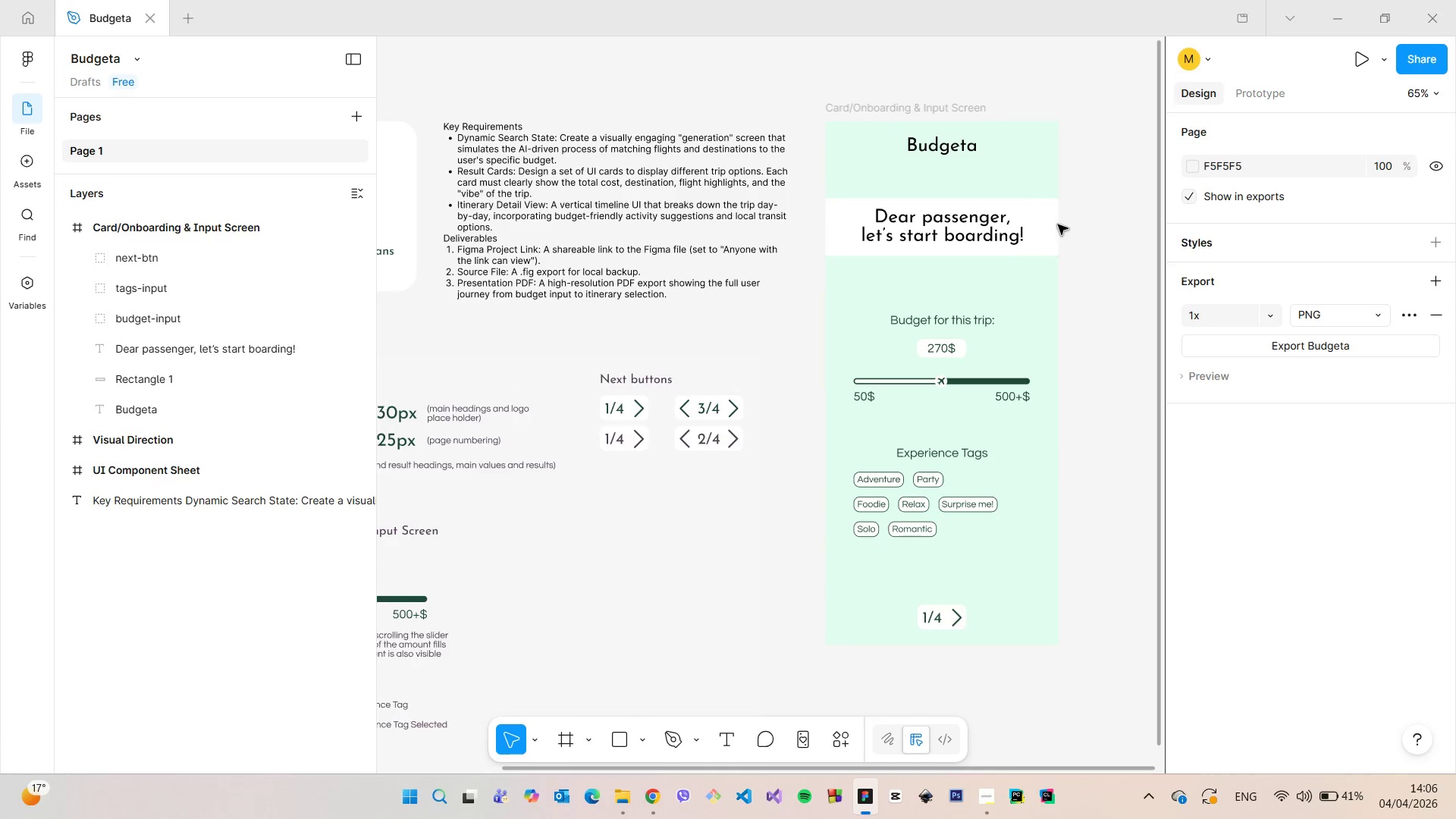 
left_click([1055, 224])
 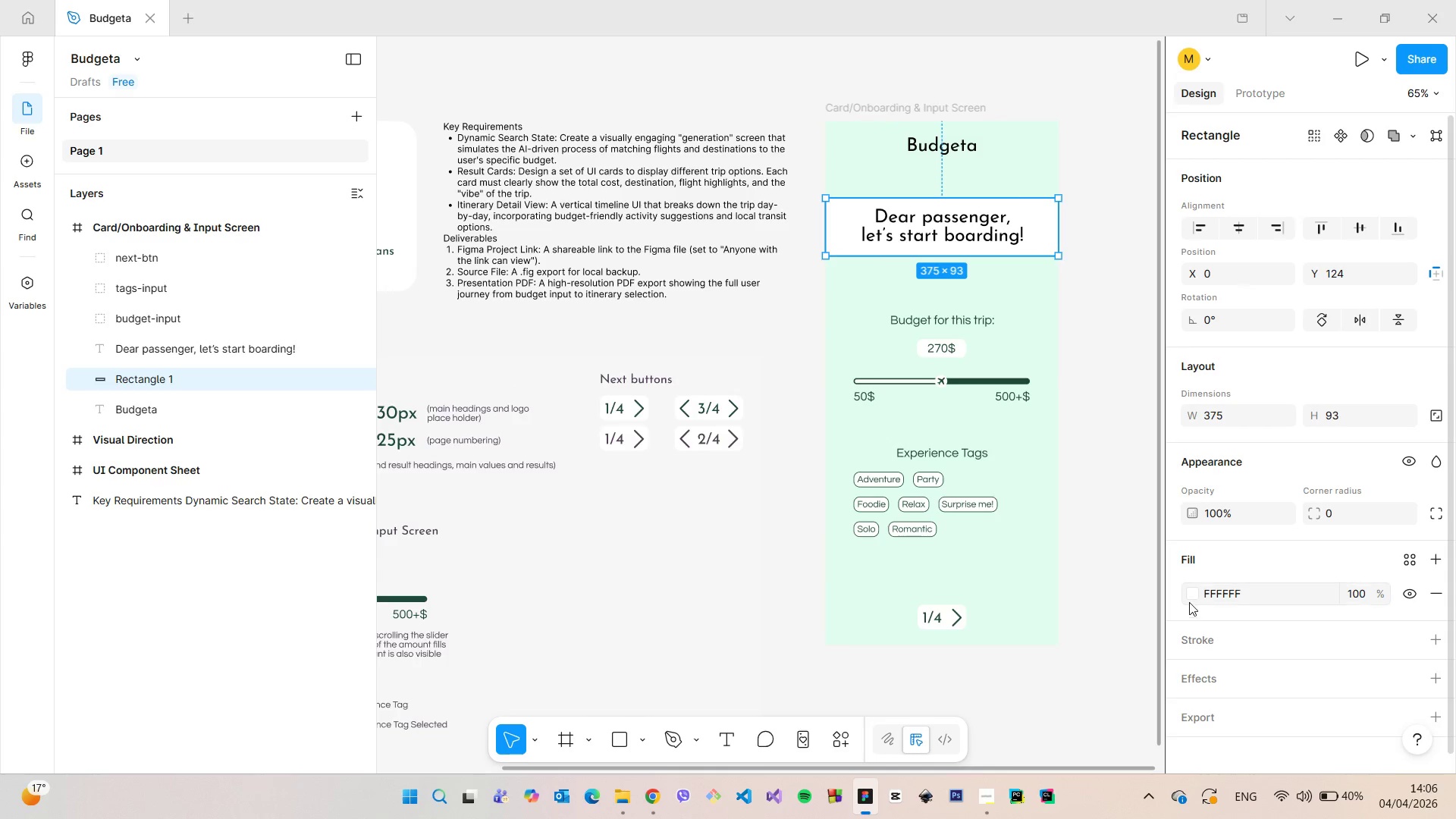 
left_click([1193, 598])
 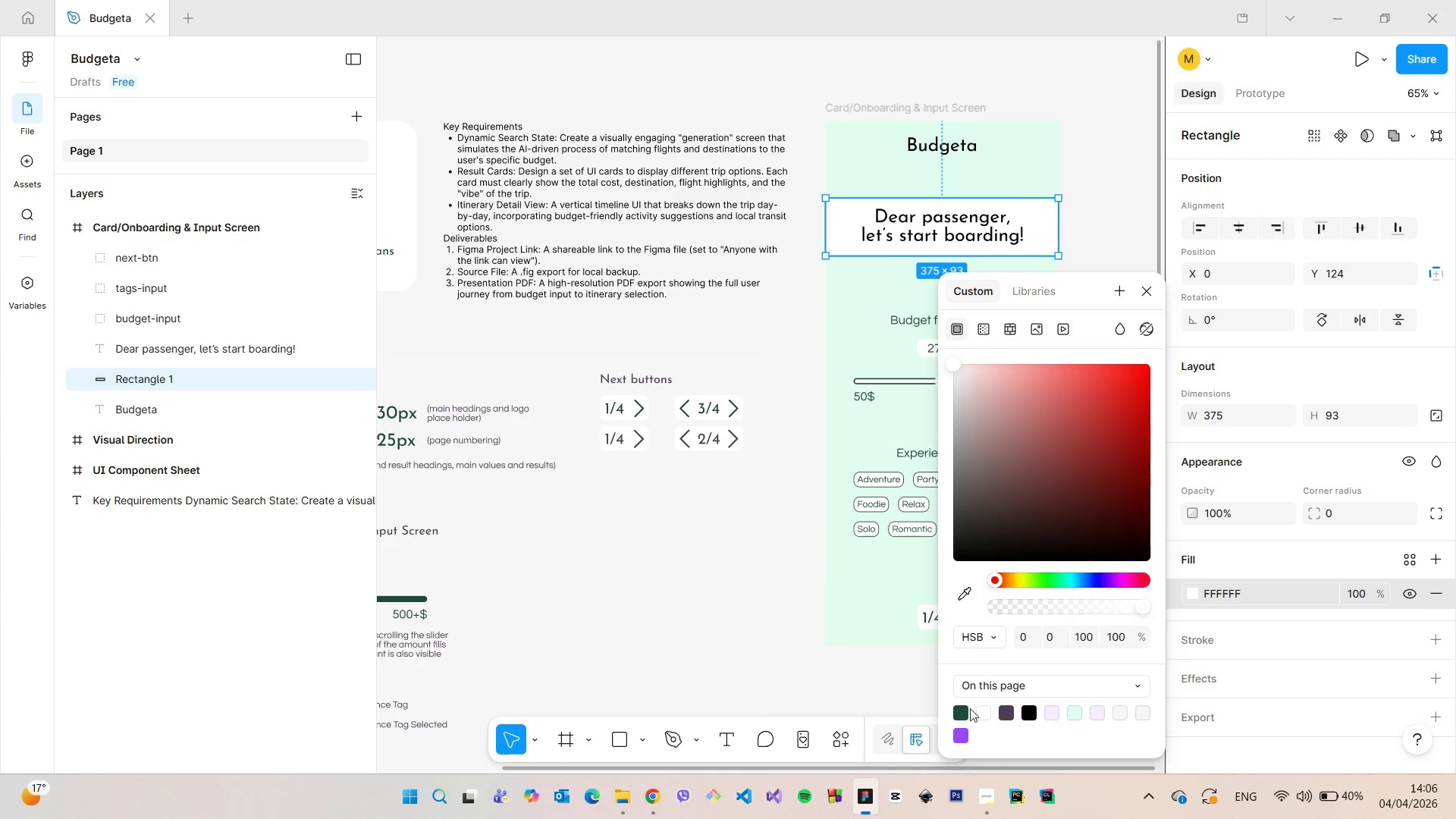 
left_click([959, 708])
 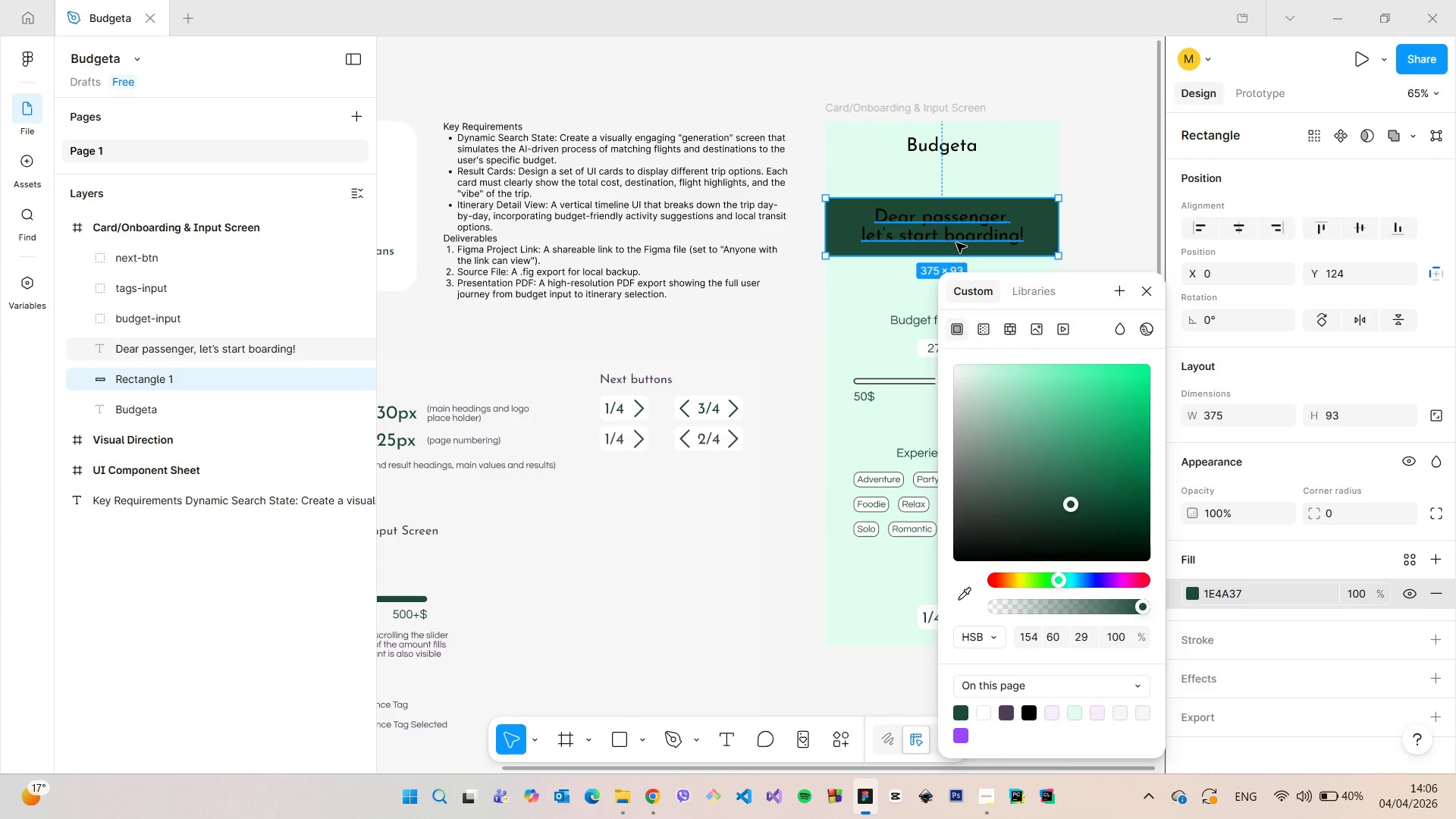 
left_click([957, 238])
 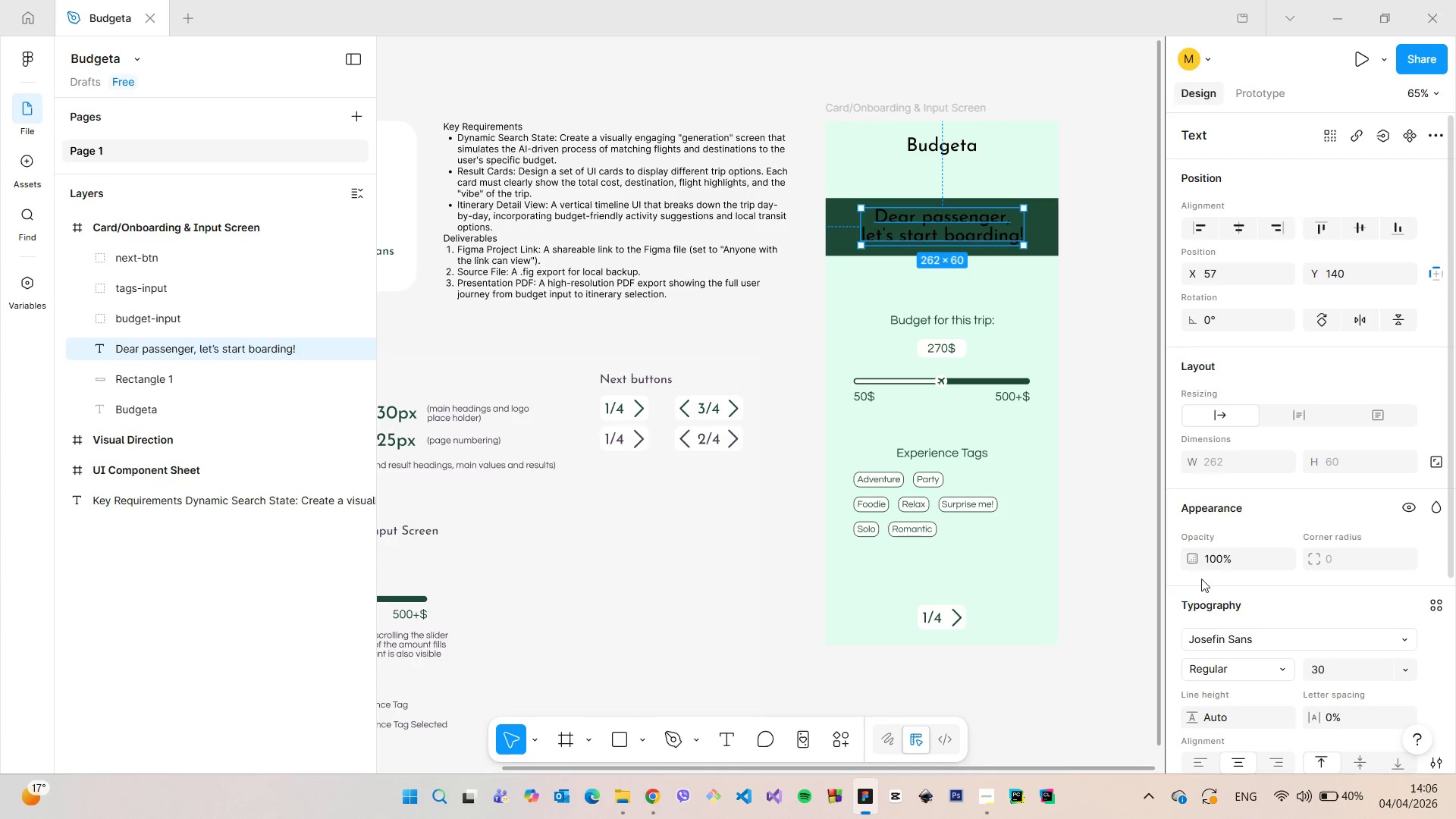 
scroll: coordinate [1206, 577], scroll_direction: down, amount: 3.0
 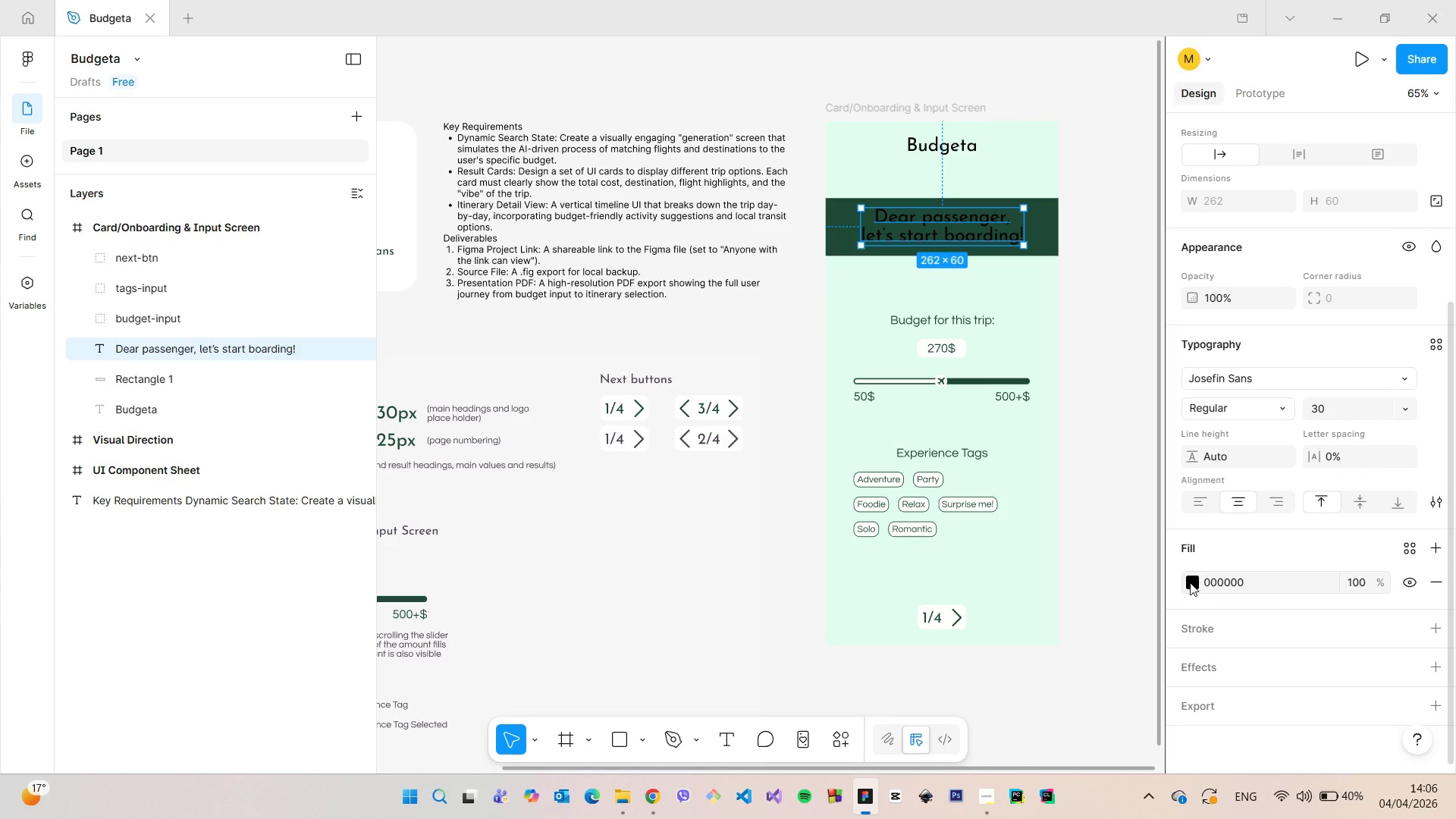 
left_click([1190, 583])
 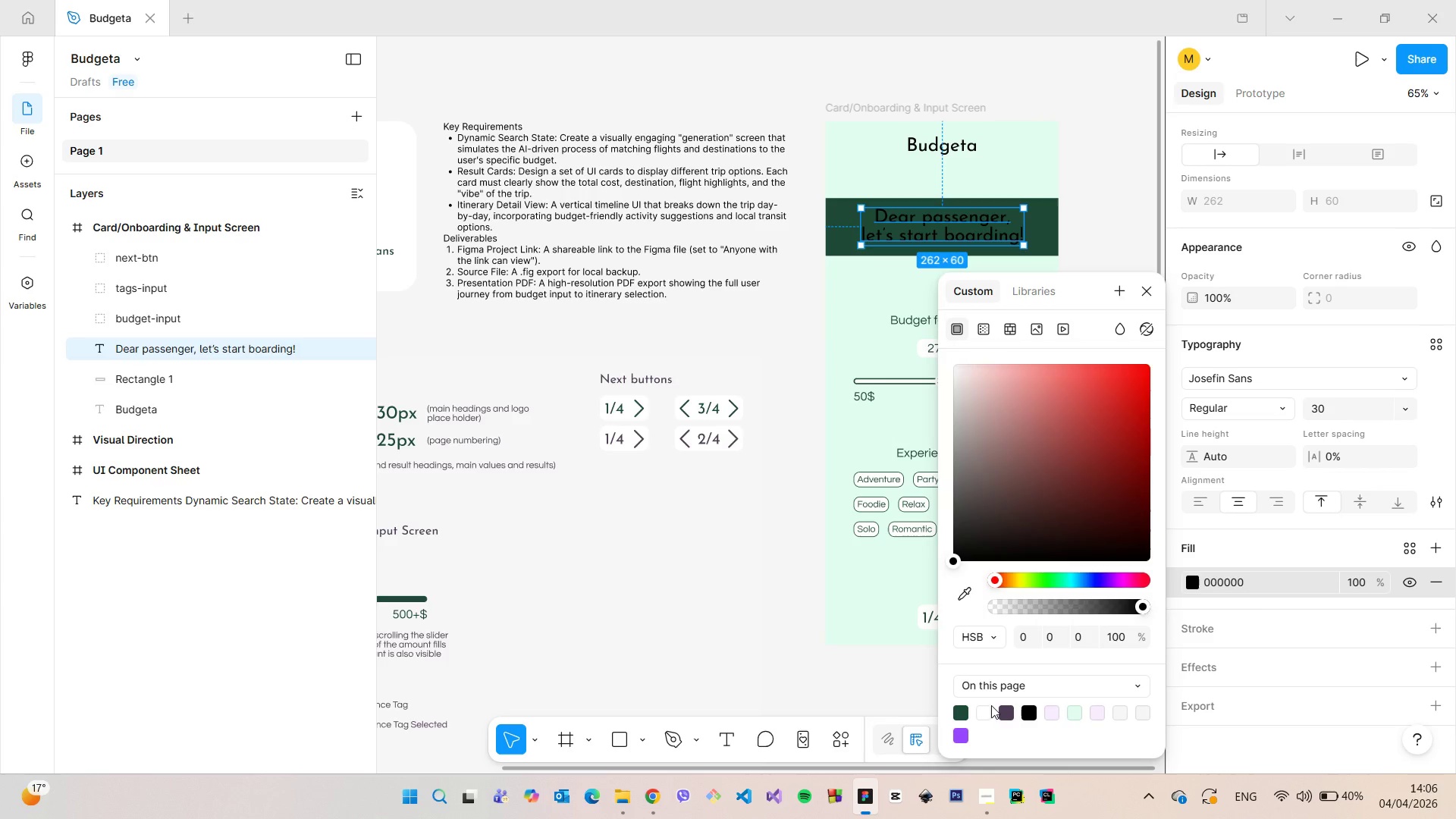 
left_click([987, 707])
 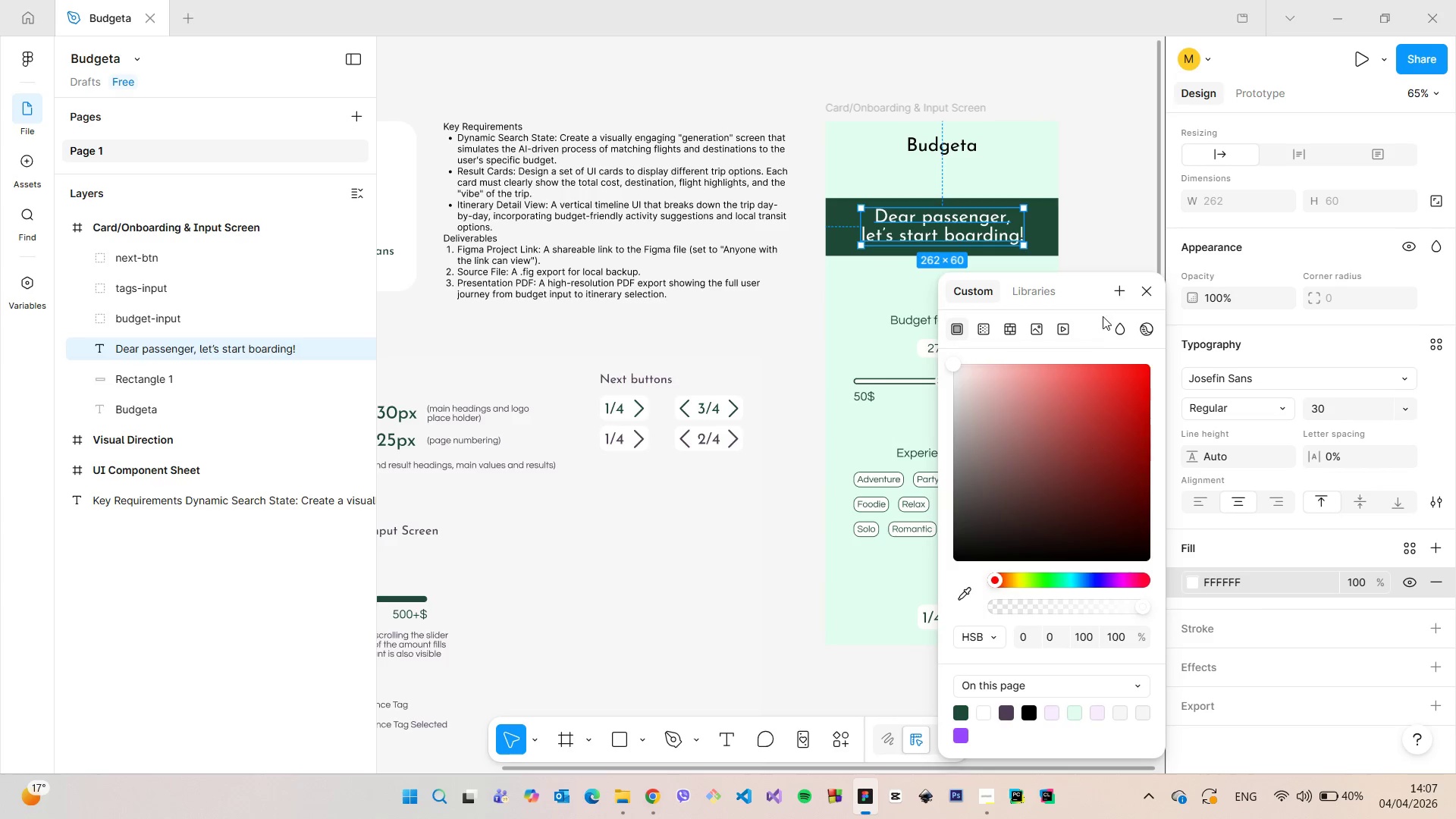 
left_click([1115, 231])
 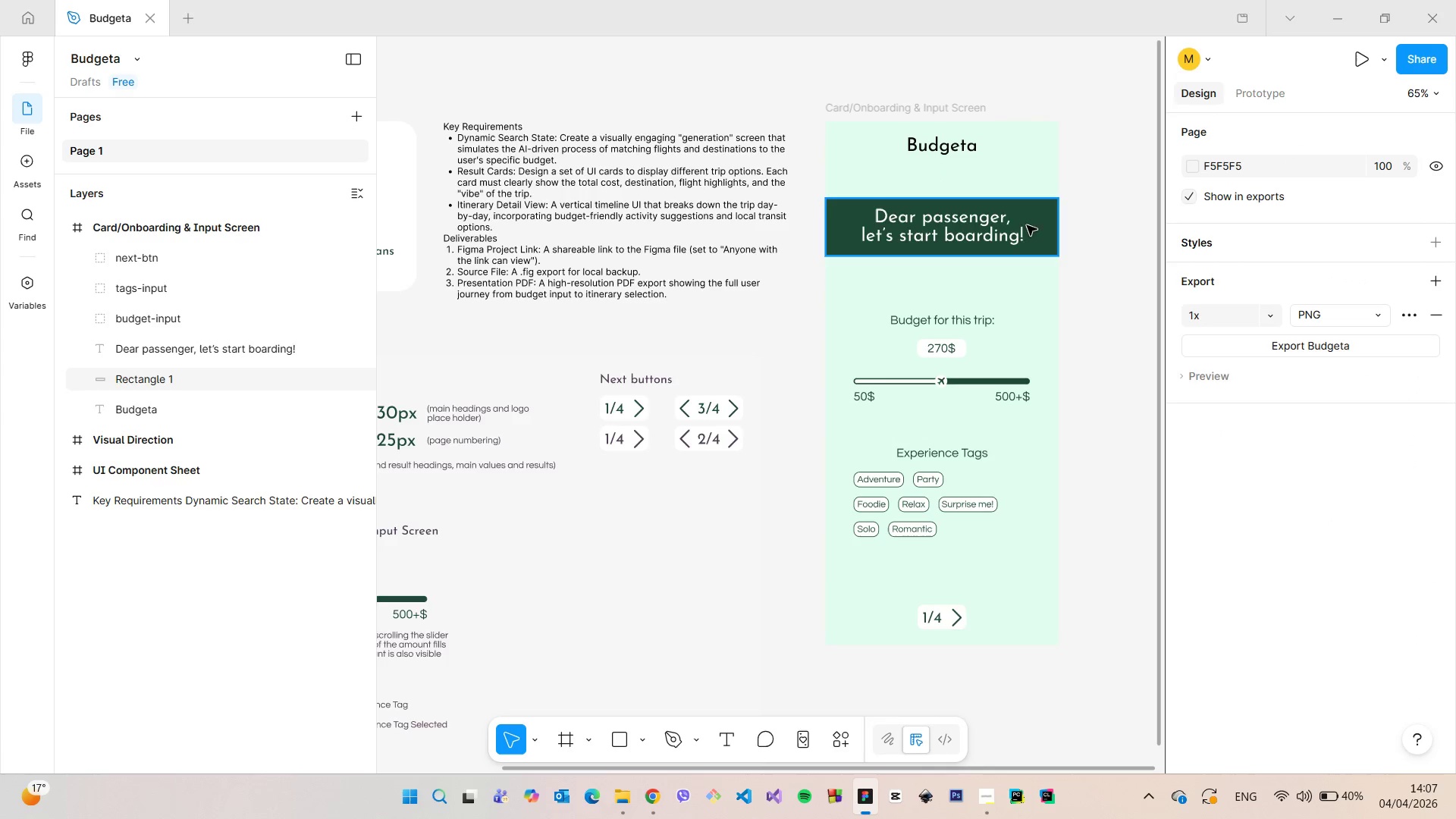 
left_click([999, 228])
 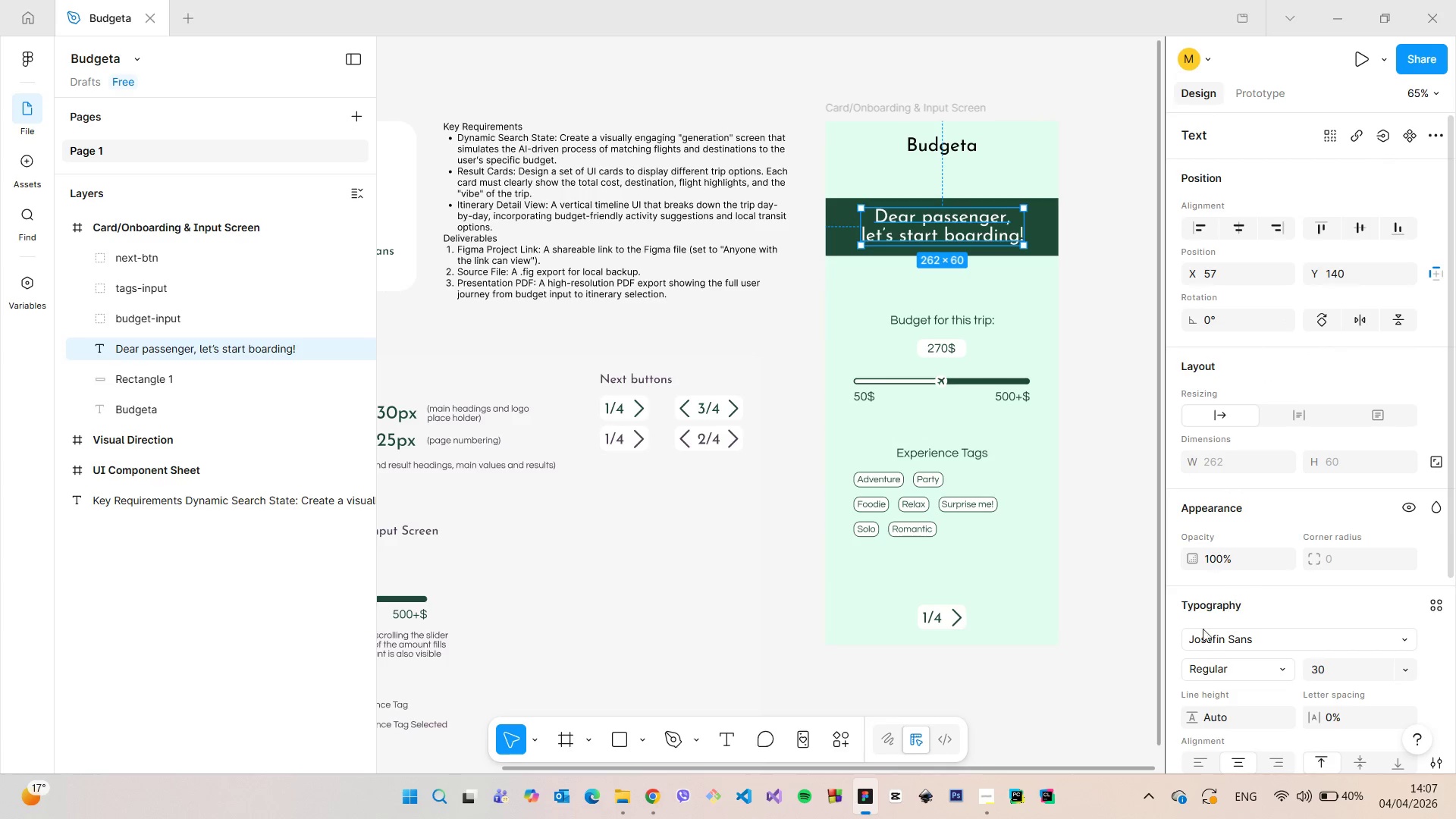 
scroll: coordinate [1195, 641], scroll_direction: down, amount: 5.0
 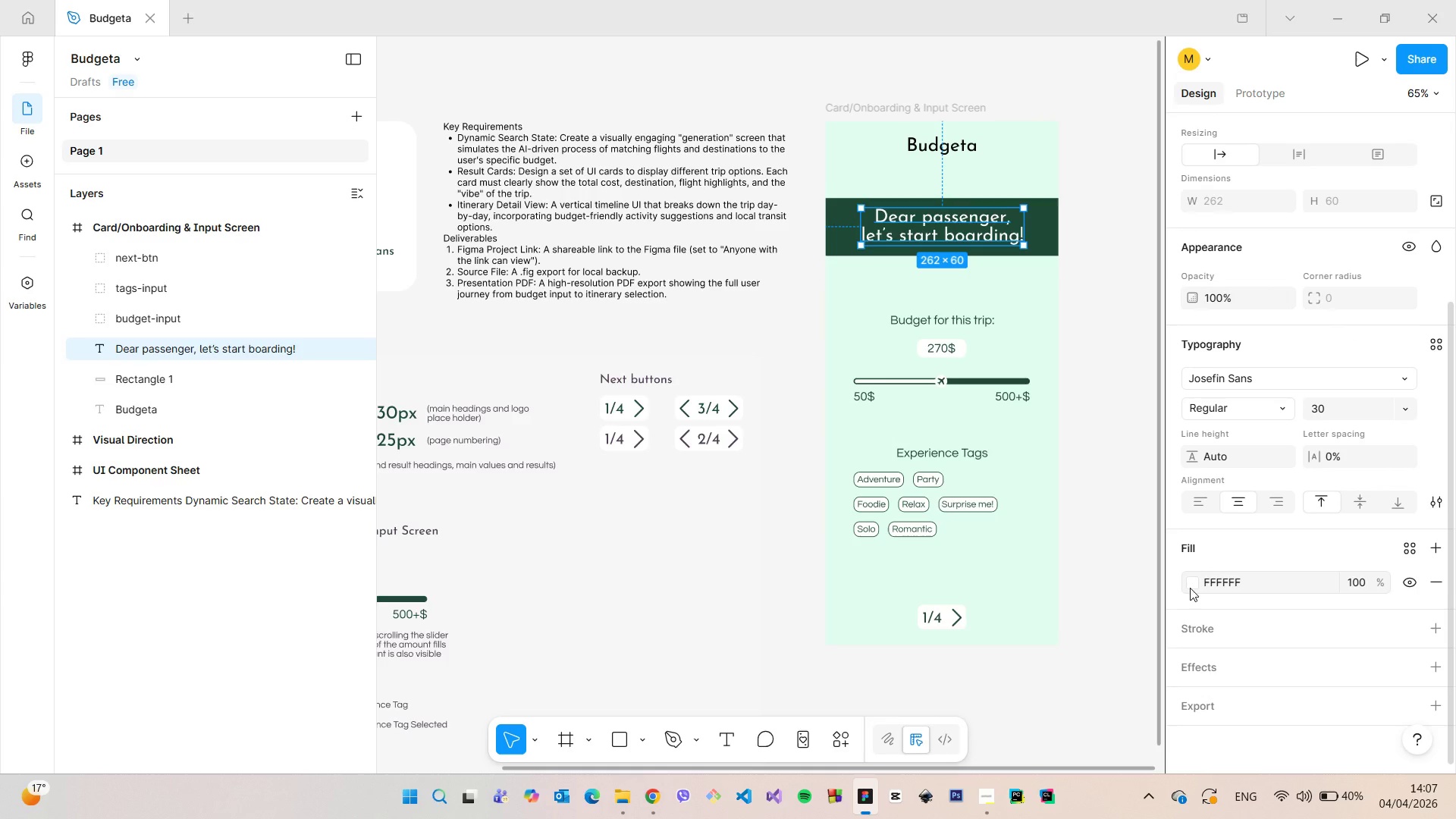 
left_click([1190, 588])